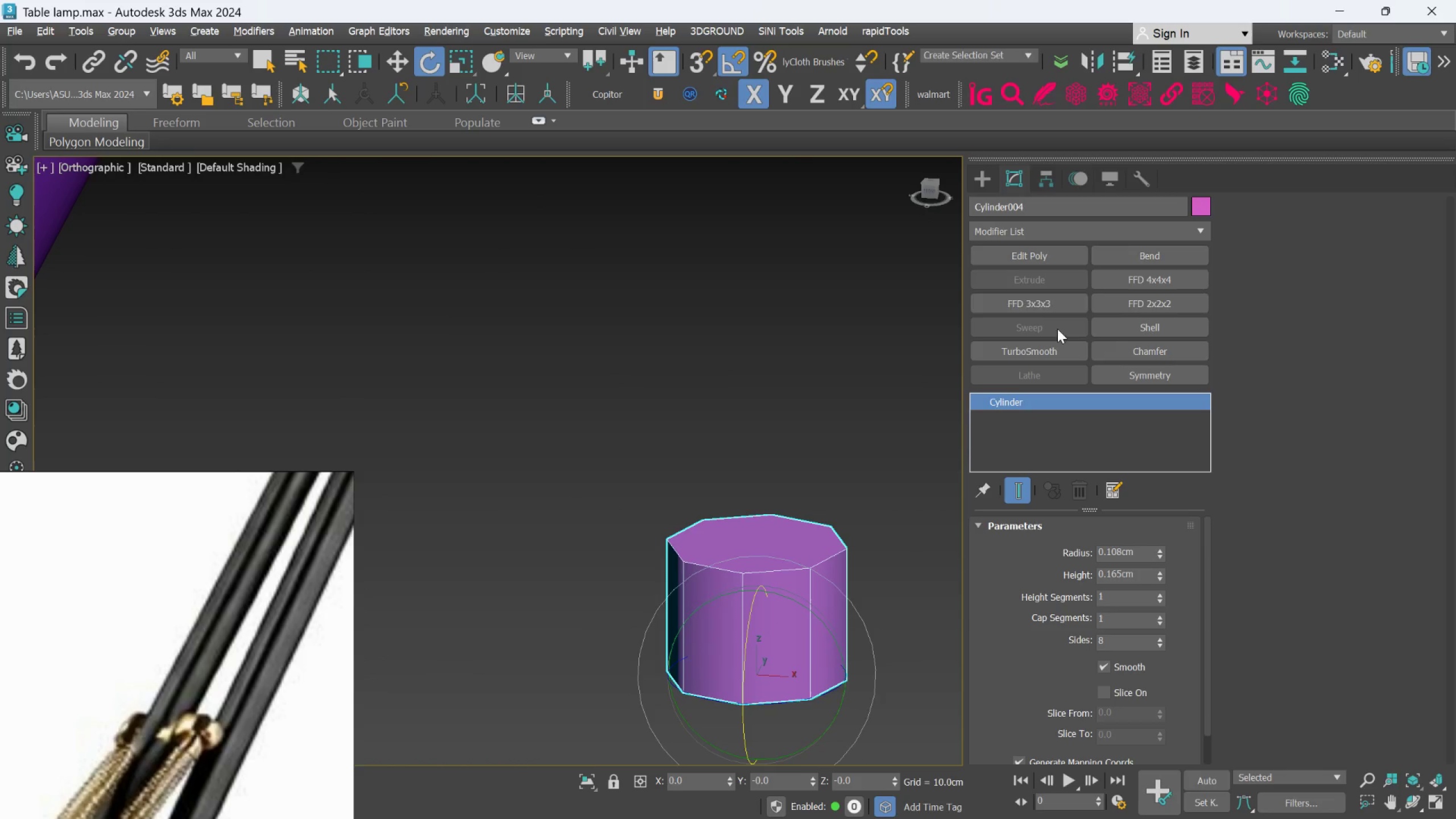 
left_click([1020, 239])
 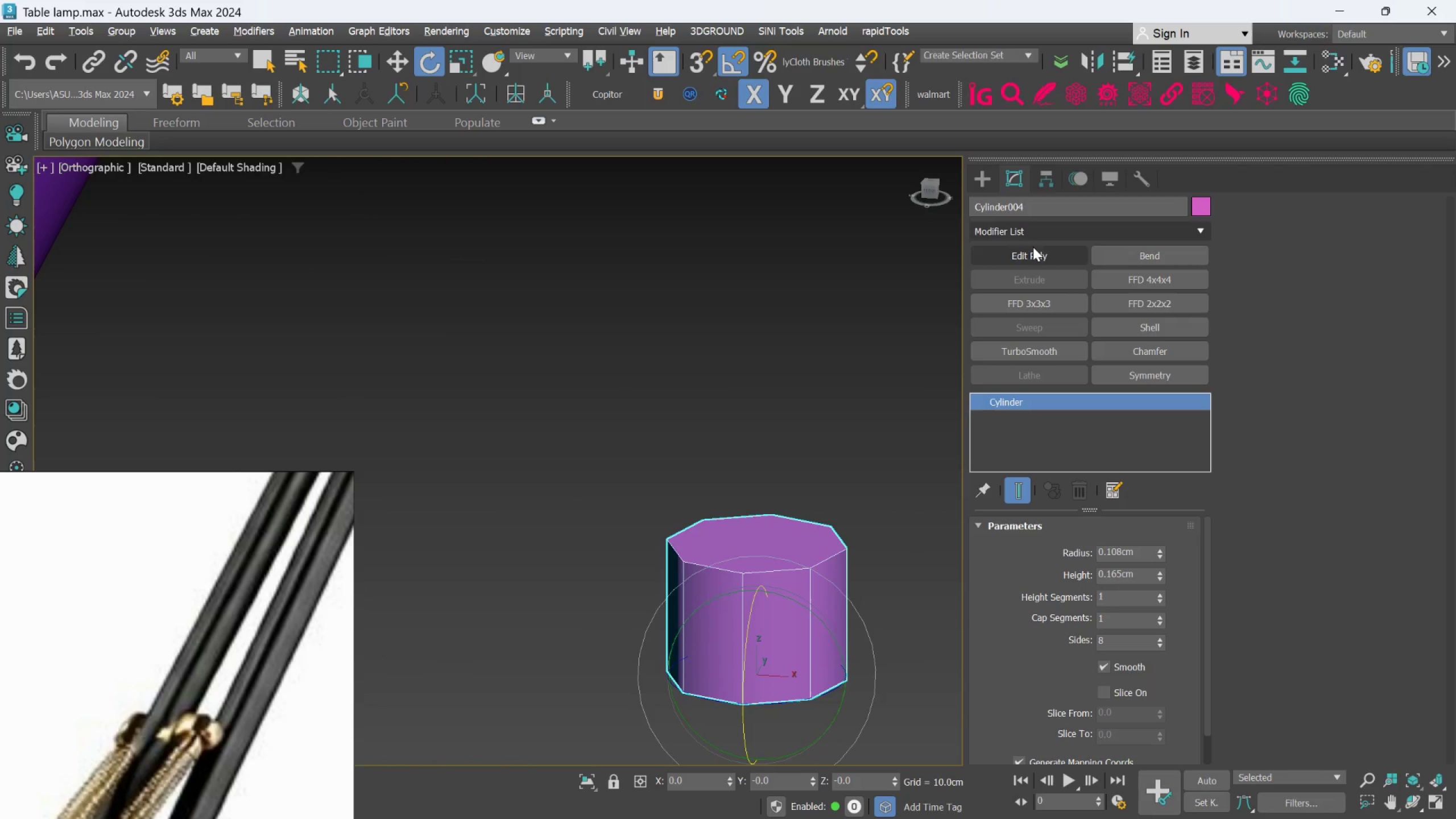 
left_click([1038, 260])
 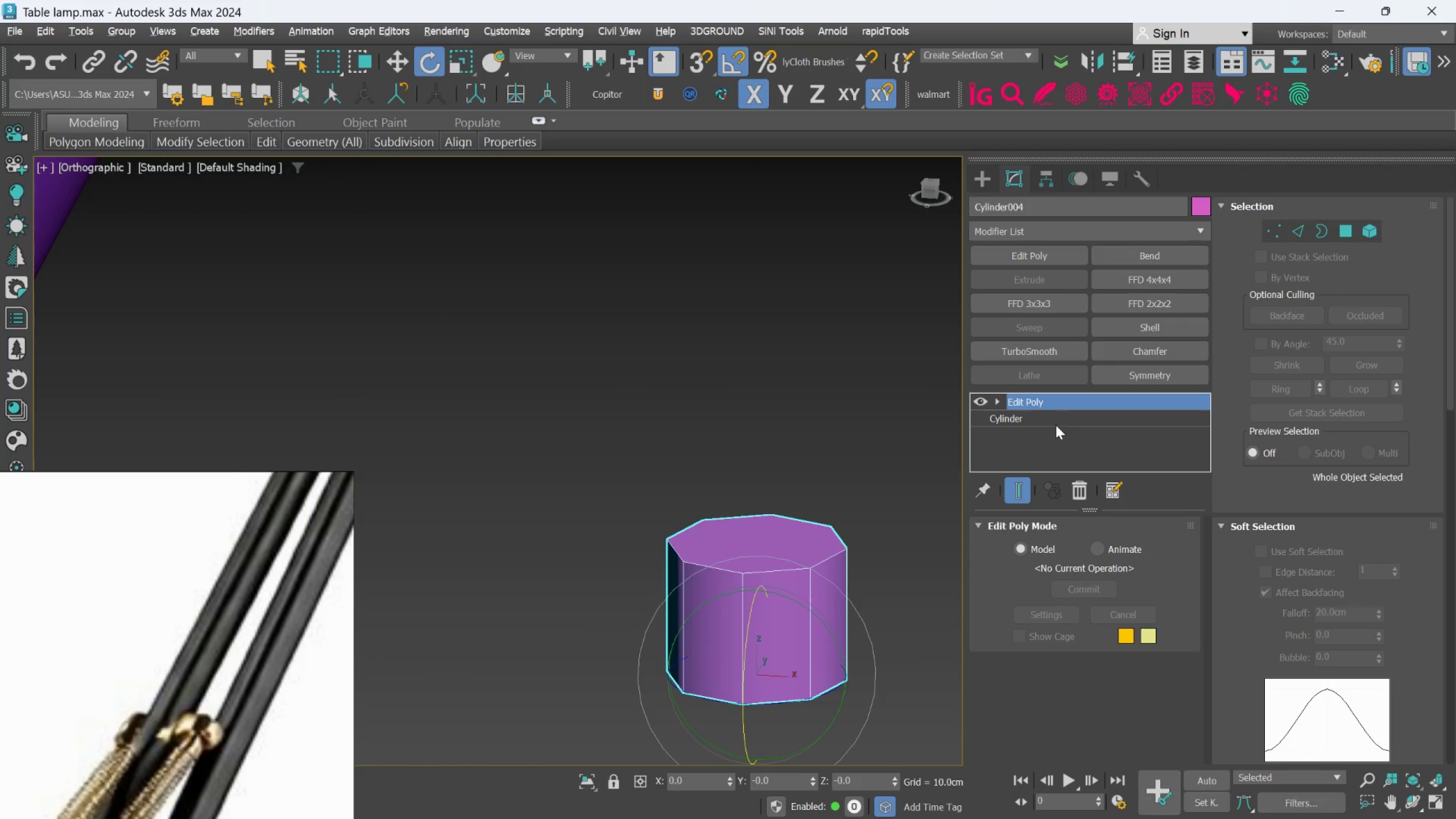 
key(Alt+1)
 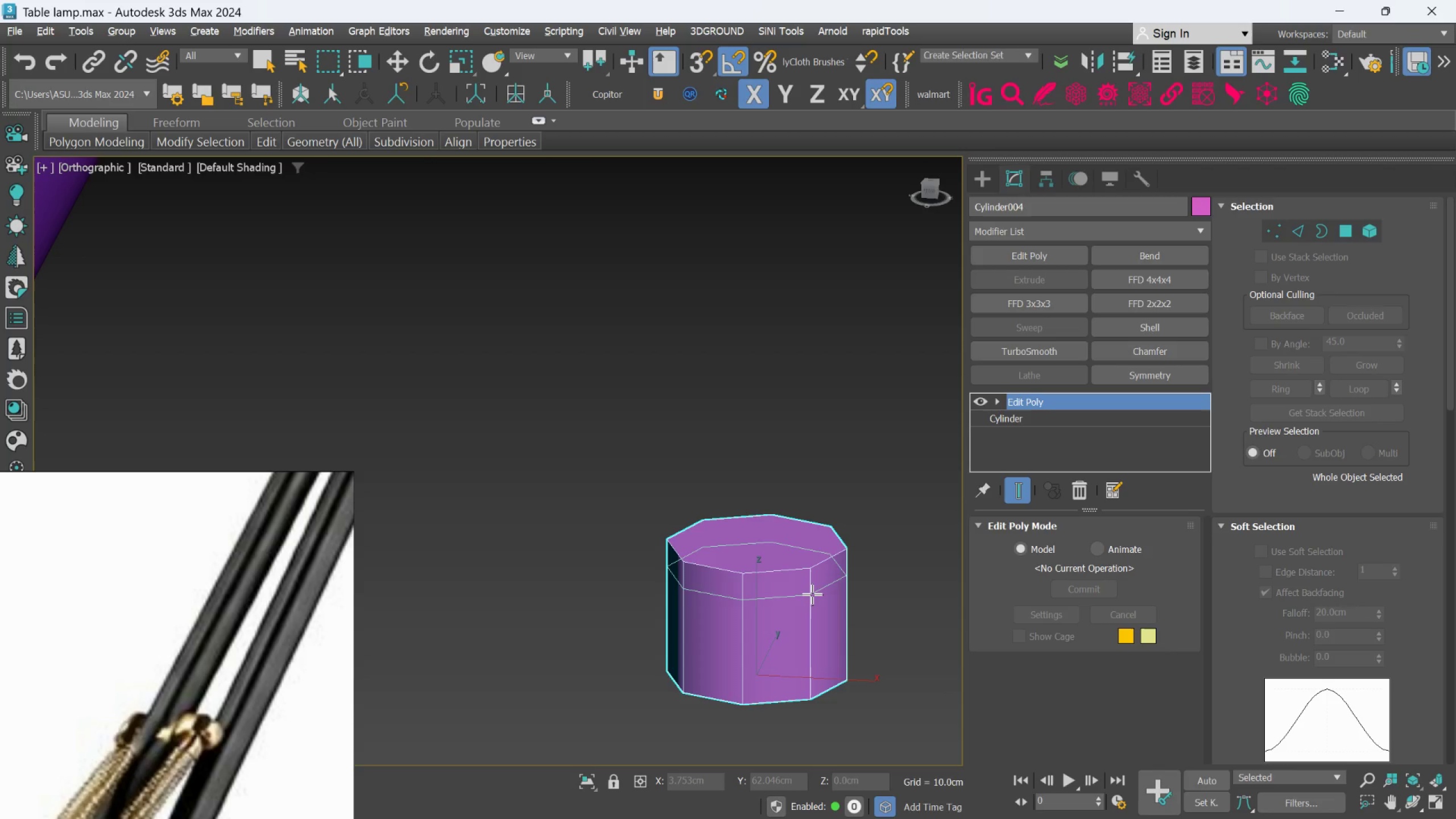 
right_click([823, 417])
 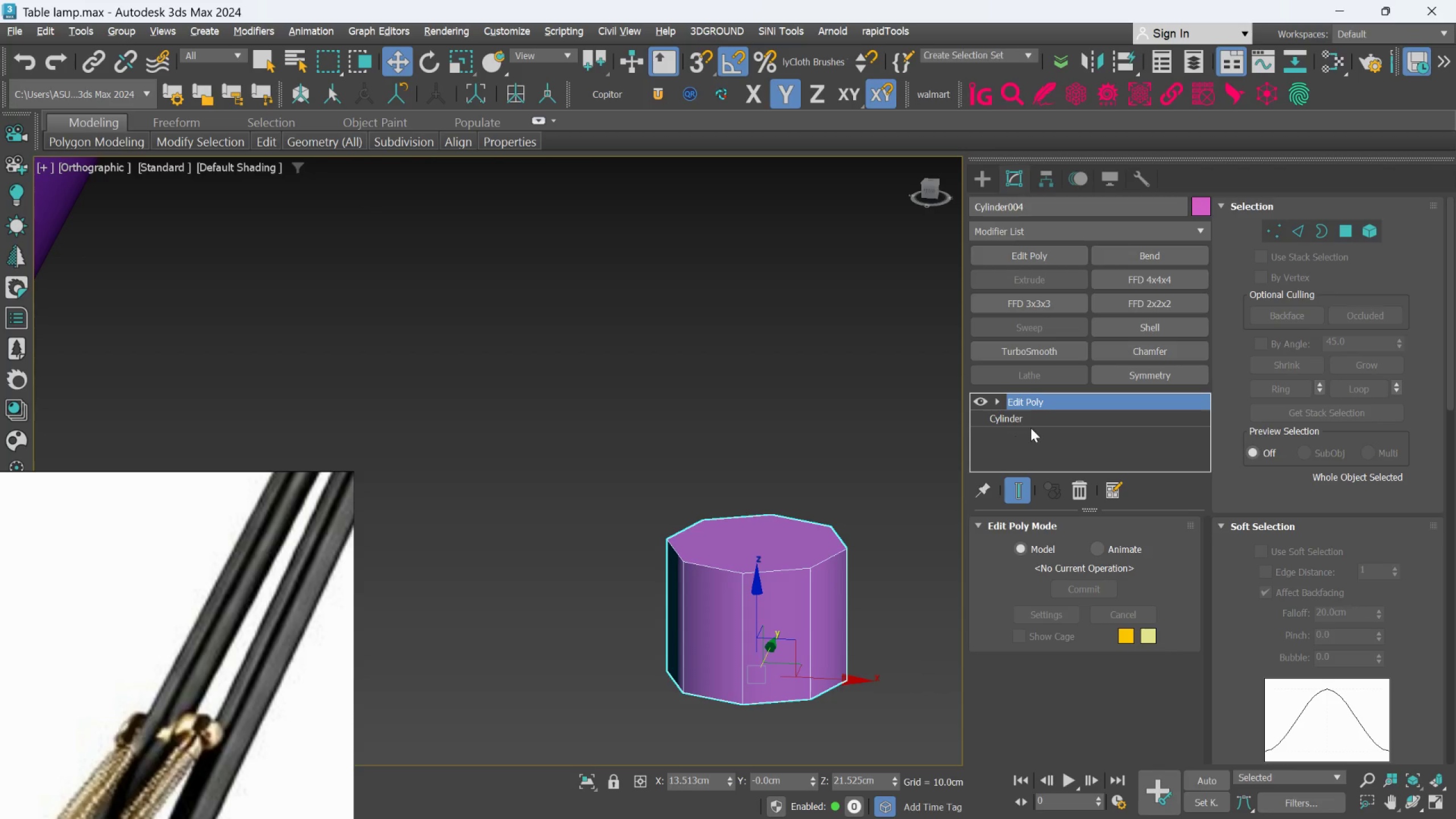 
left_click([1031, 424])
 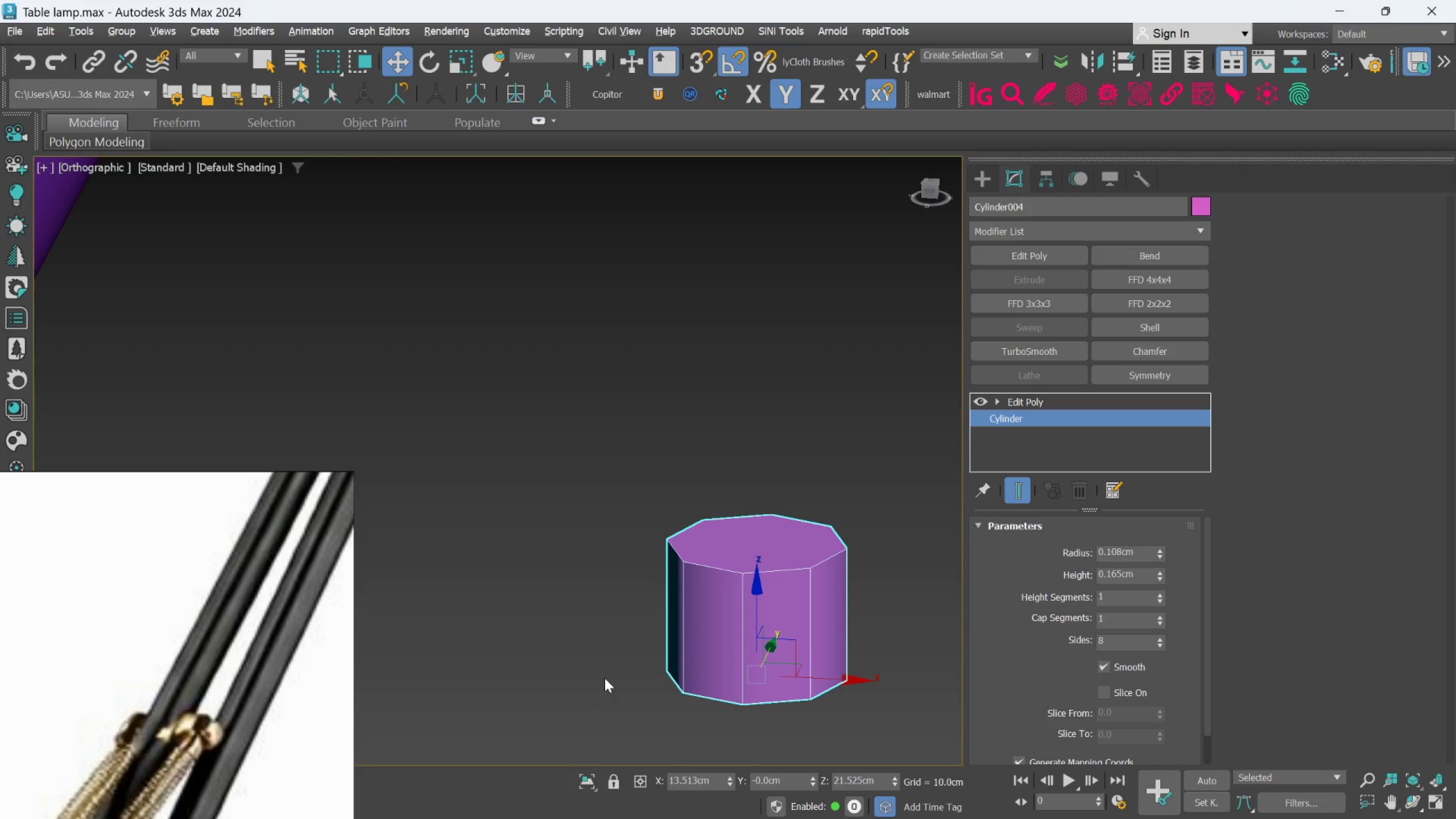 
scroll: coordinate [672, 625], scroll_direction: down, amount: 4.0
 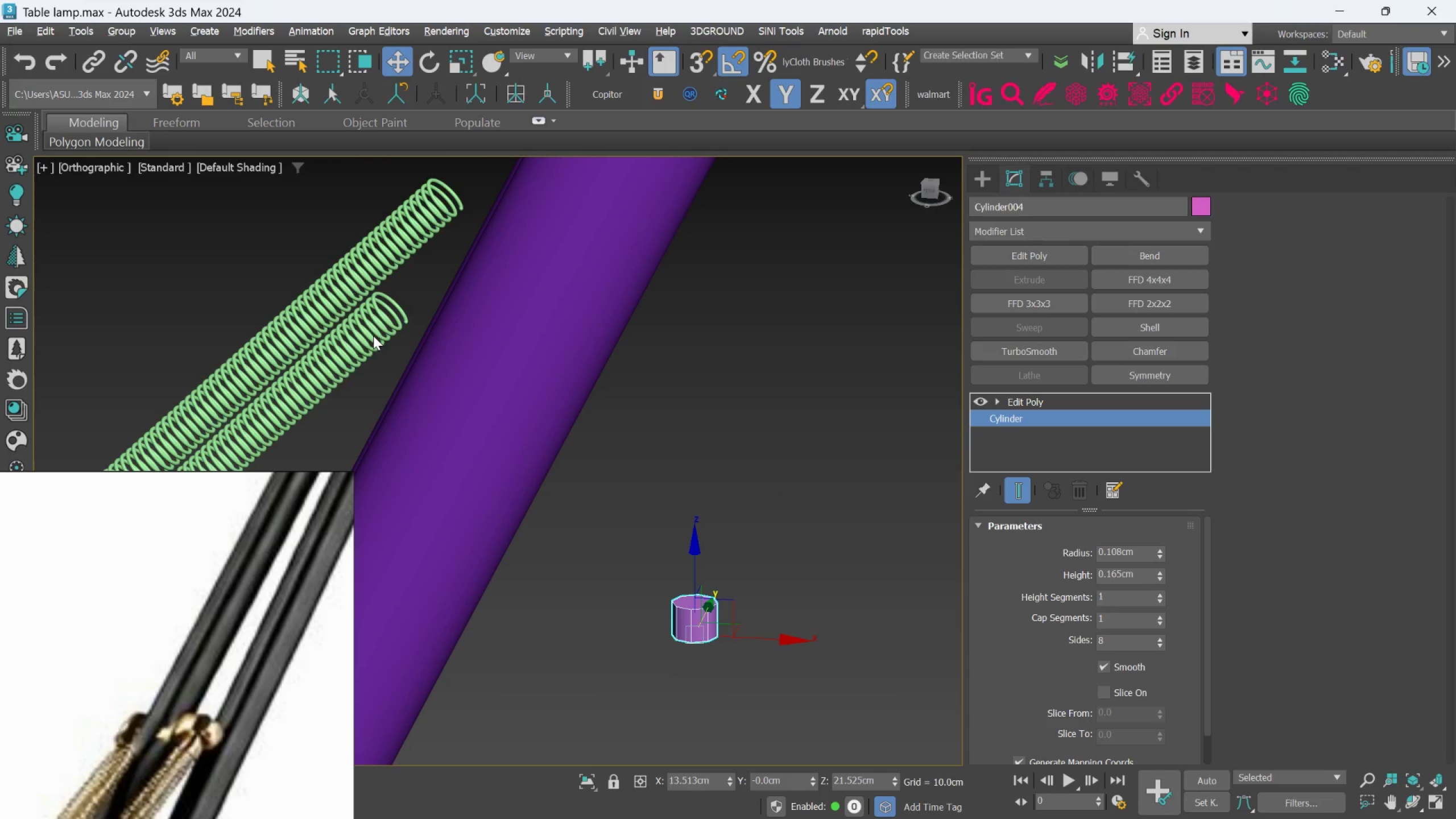 
left_click([379, 322])
 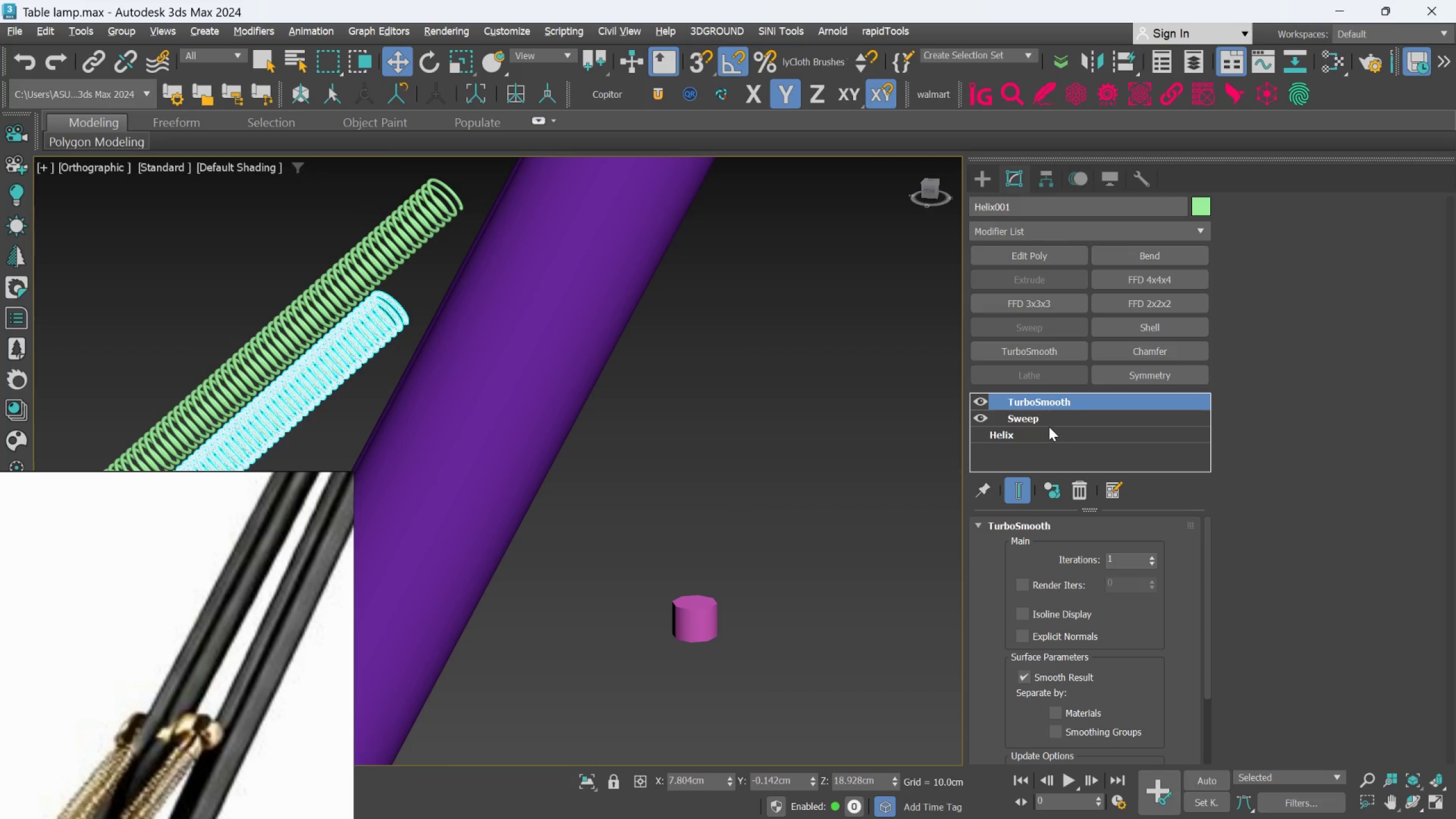 
left_click([1047, 430])
 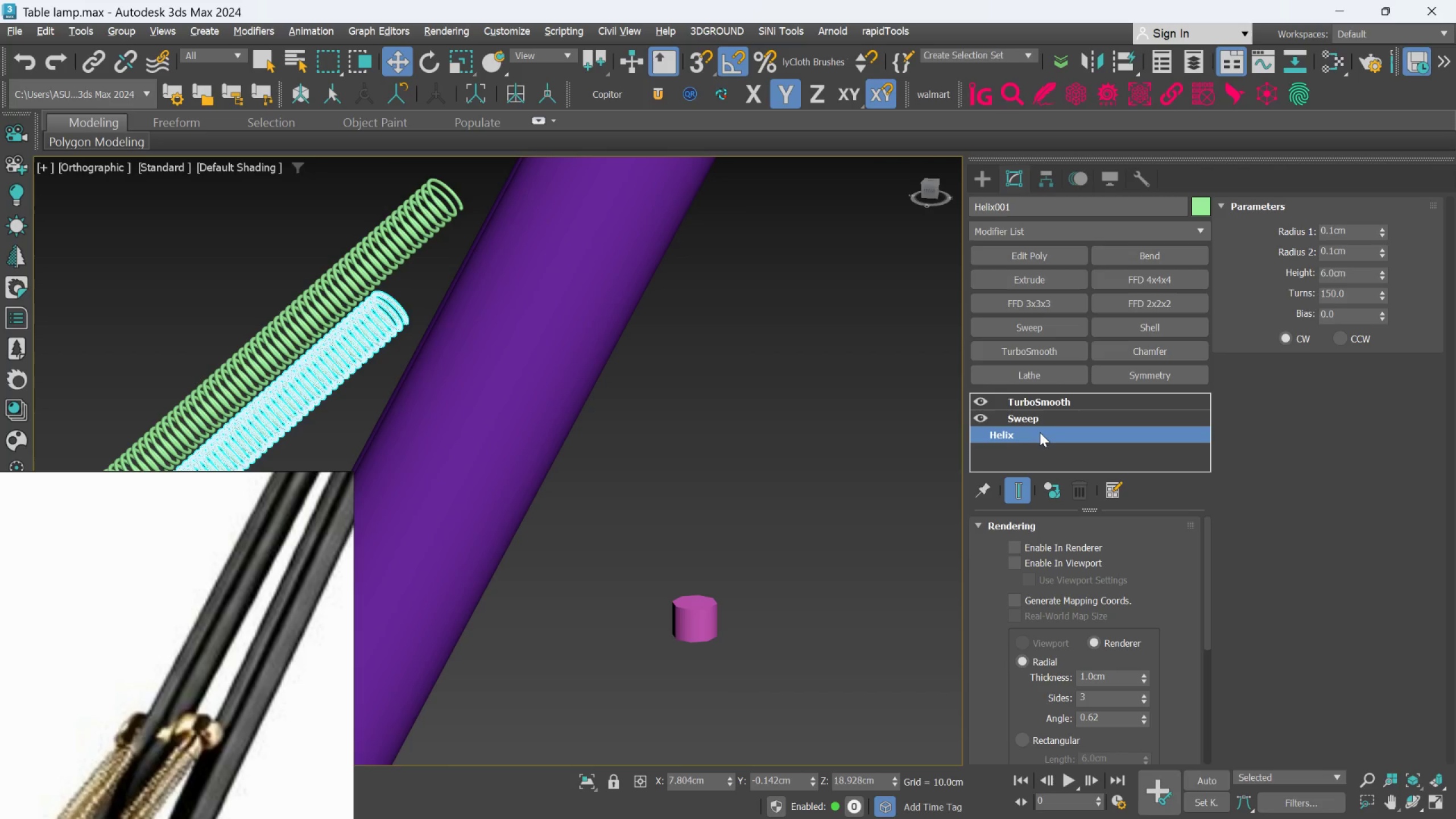 
wait(5.16)
 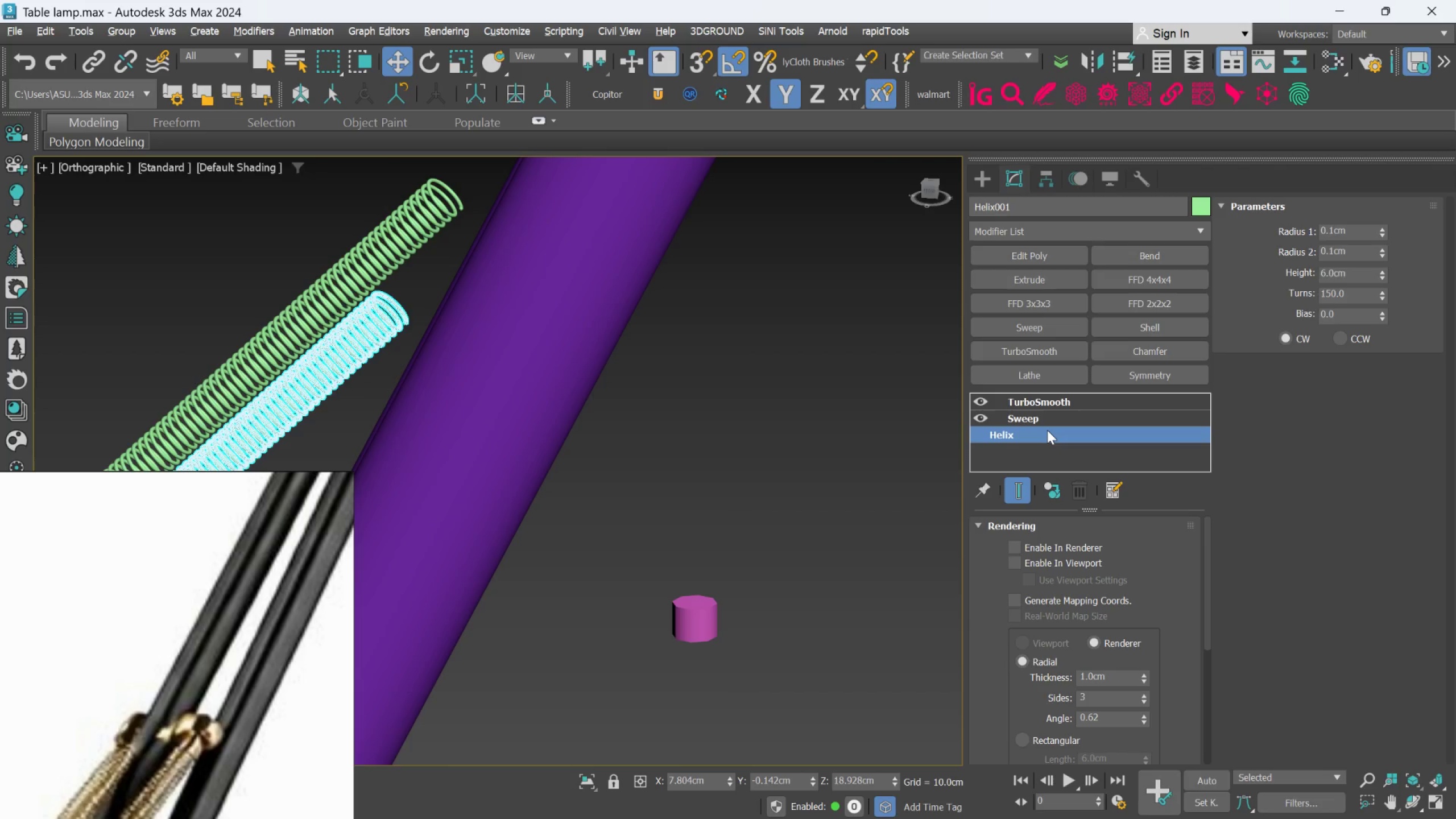 
left_click([706, 622])
 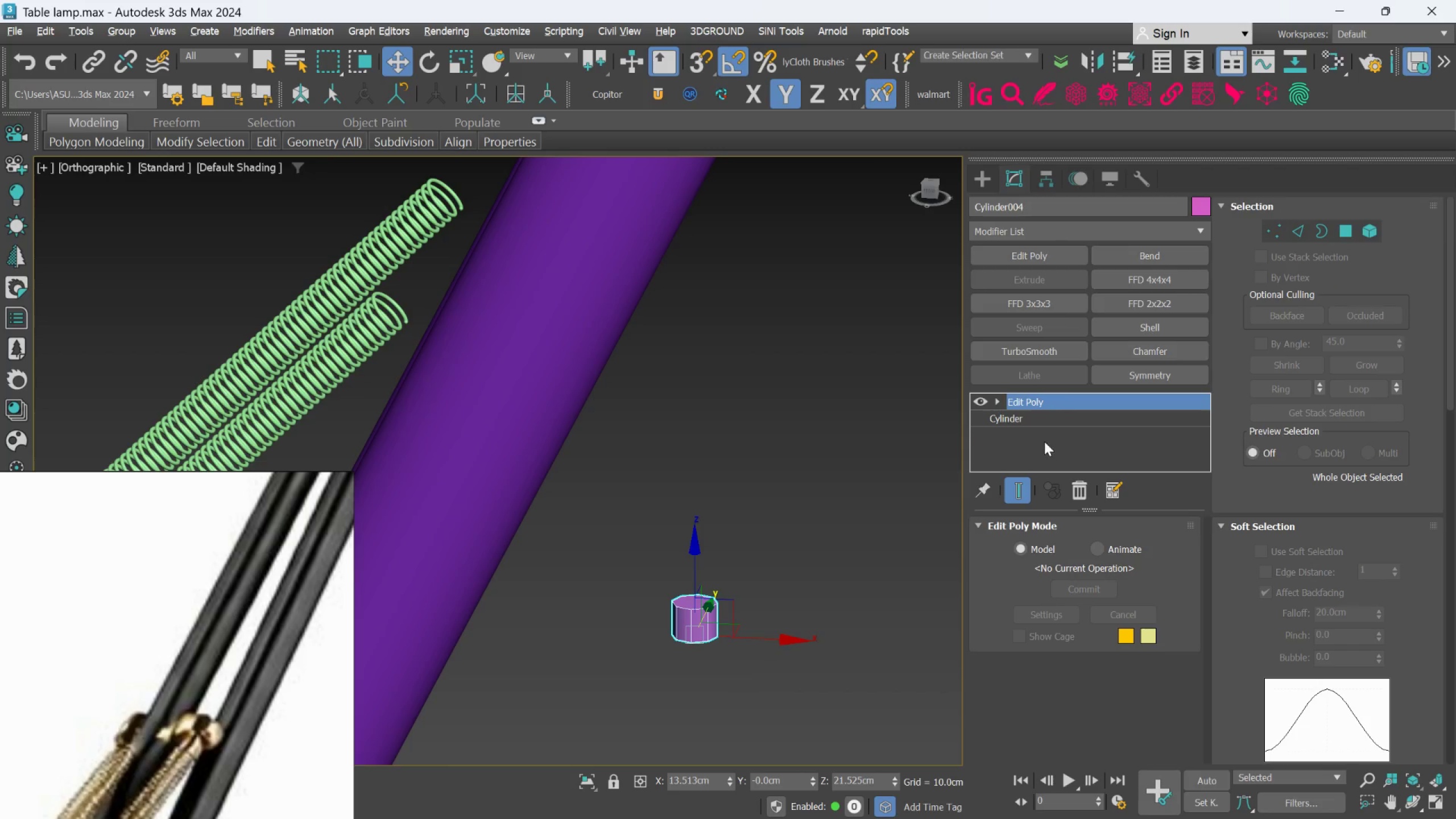 
left_click([1040, 419])
 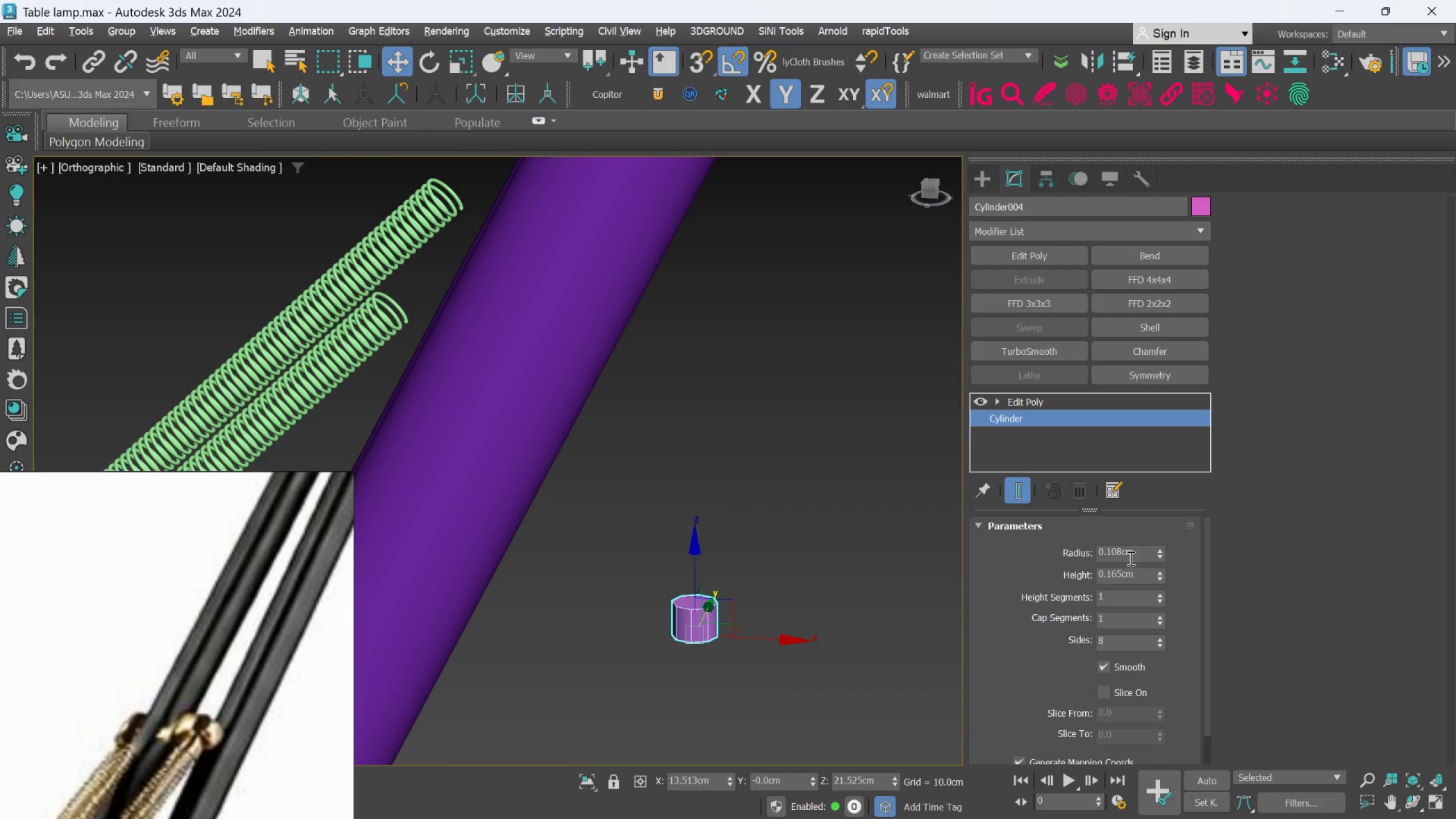 
double_click([1124, 547])
 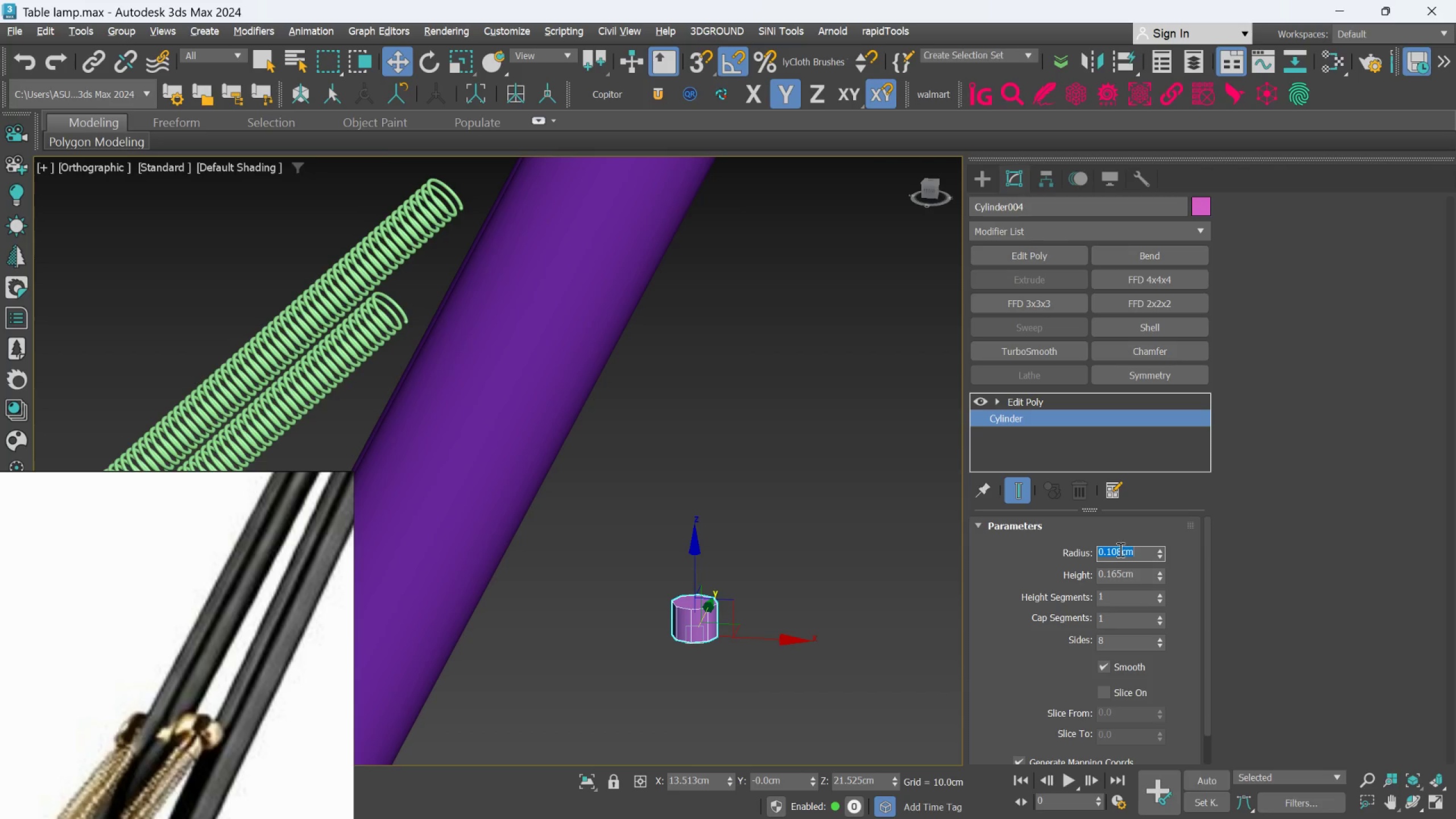 
key(Period)
 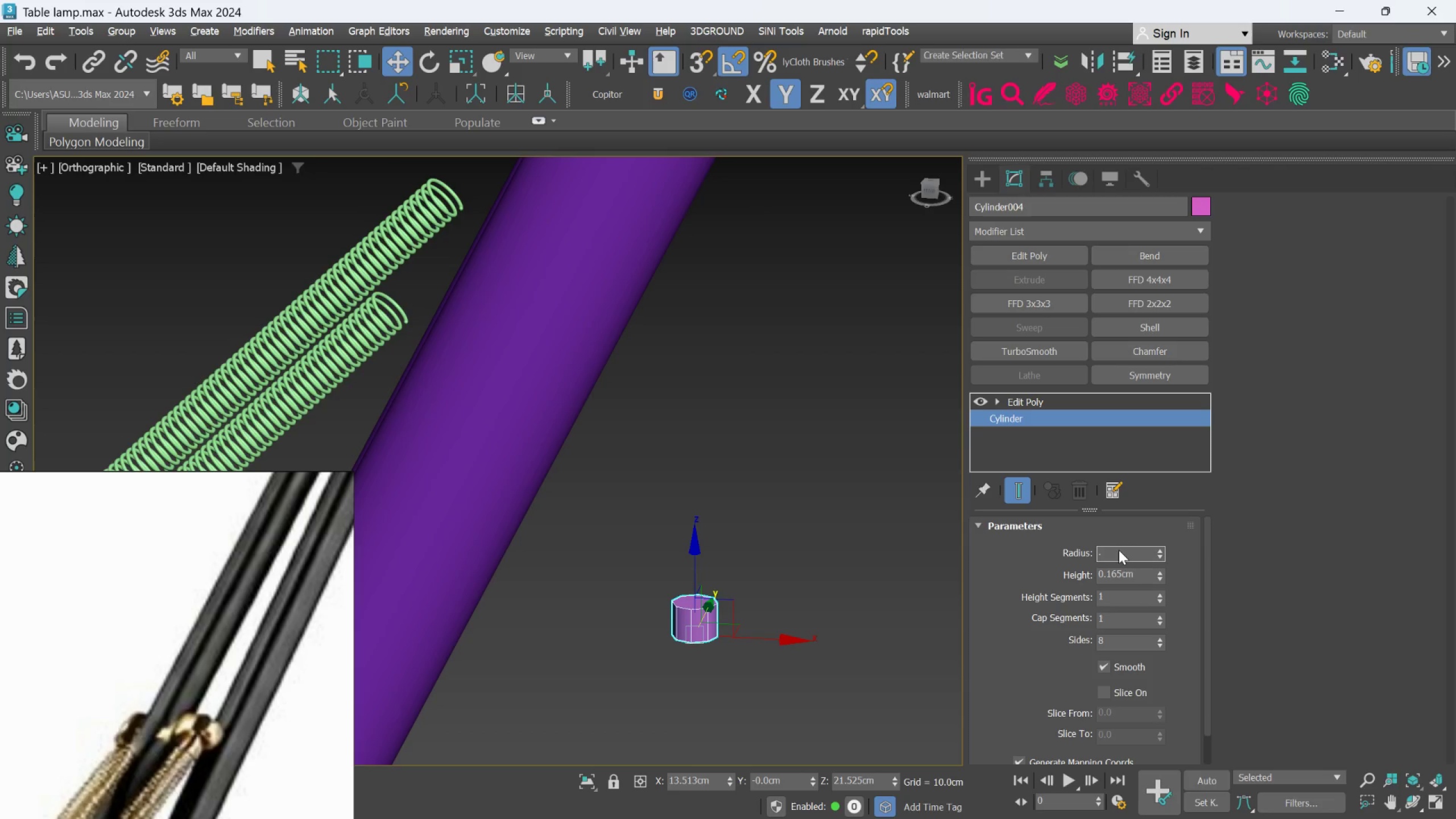 
key(1)
 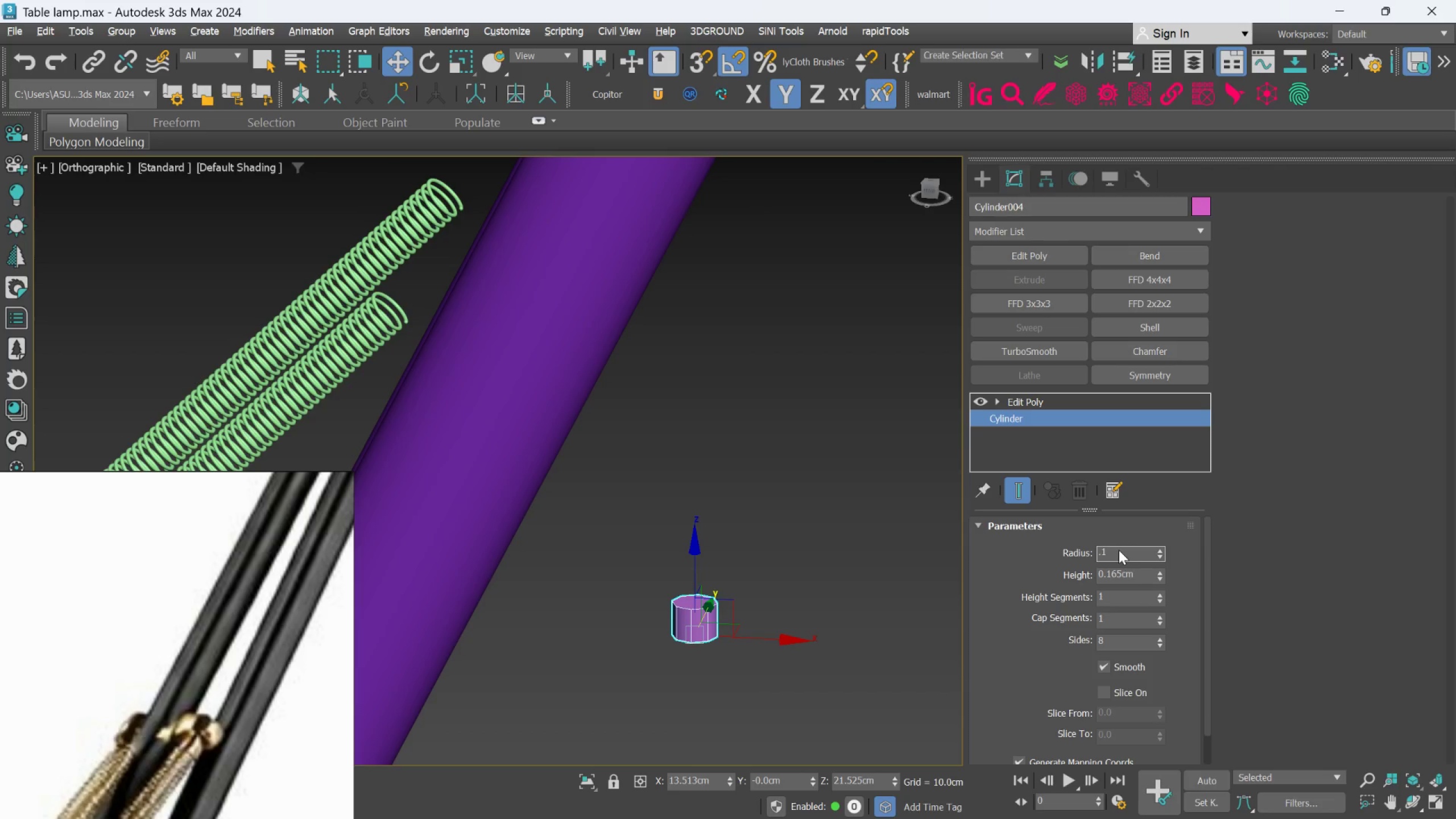 
key(Enter)
 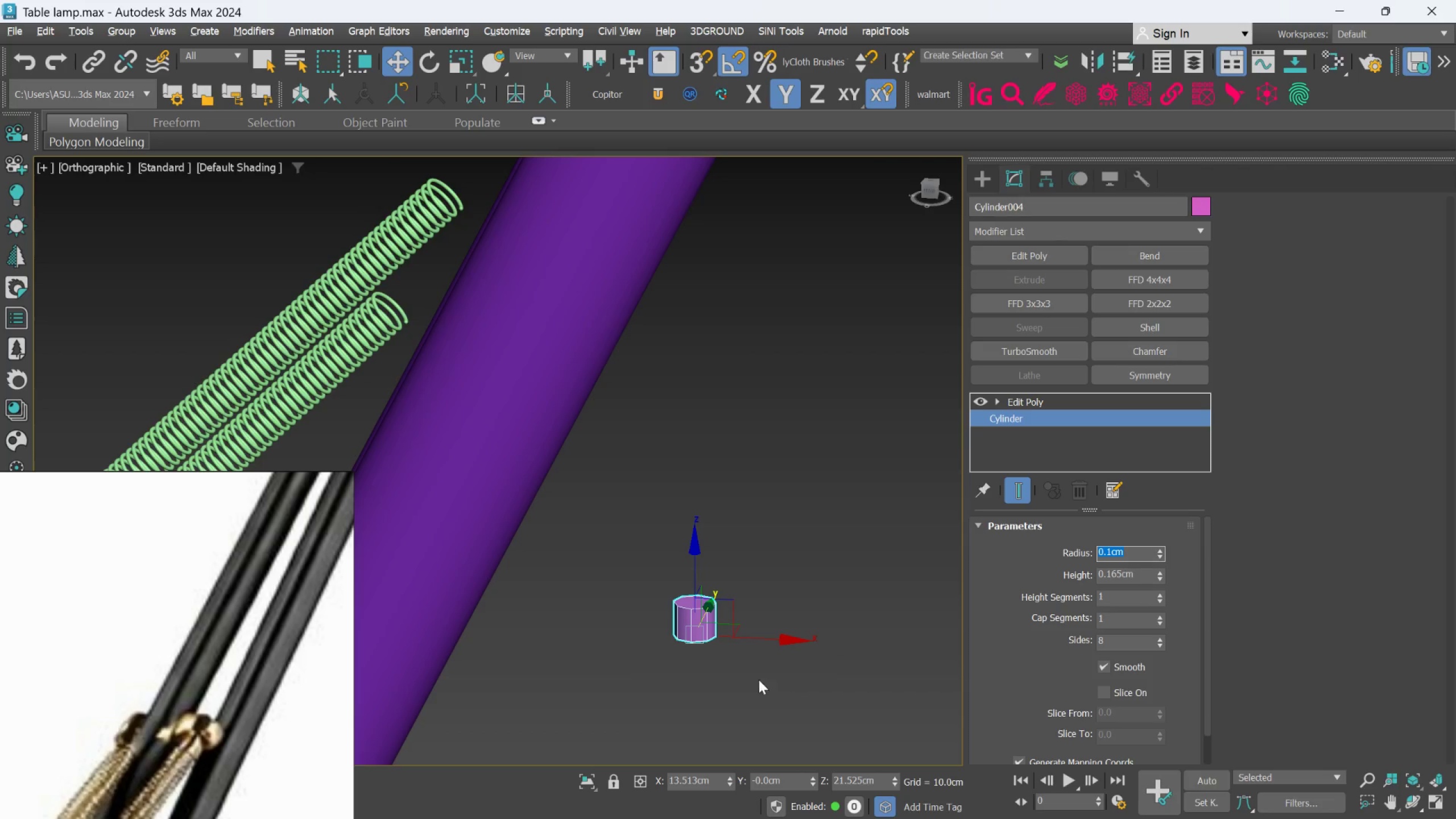 
scroll: coordinate [686, 625], scroll_direction: up, amount: 2.0
 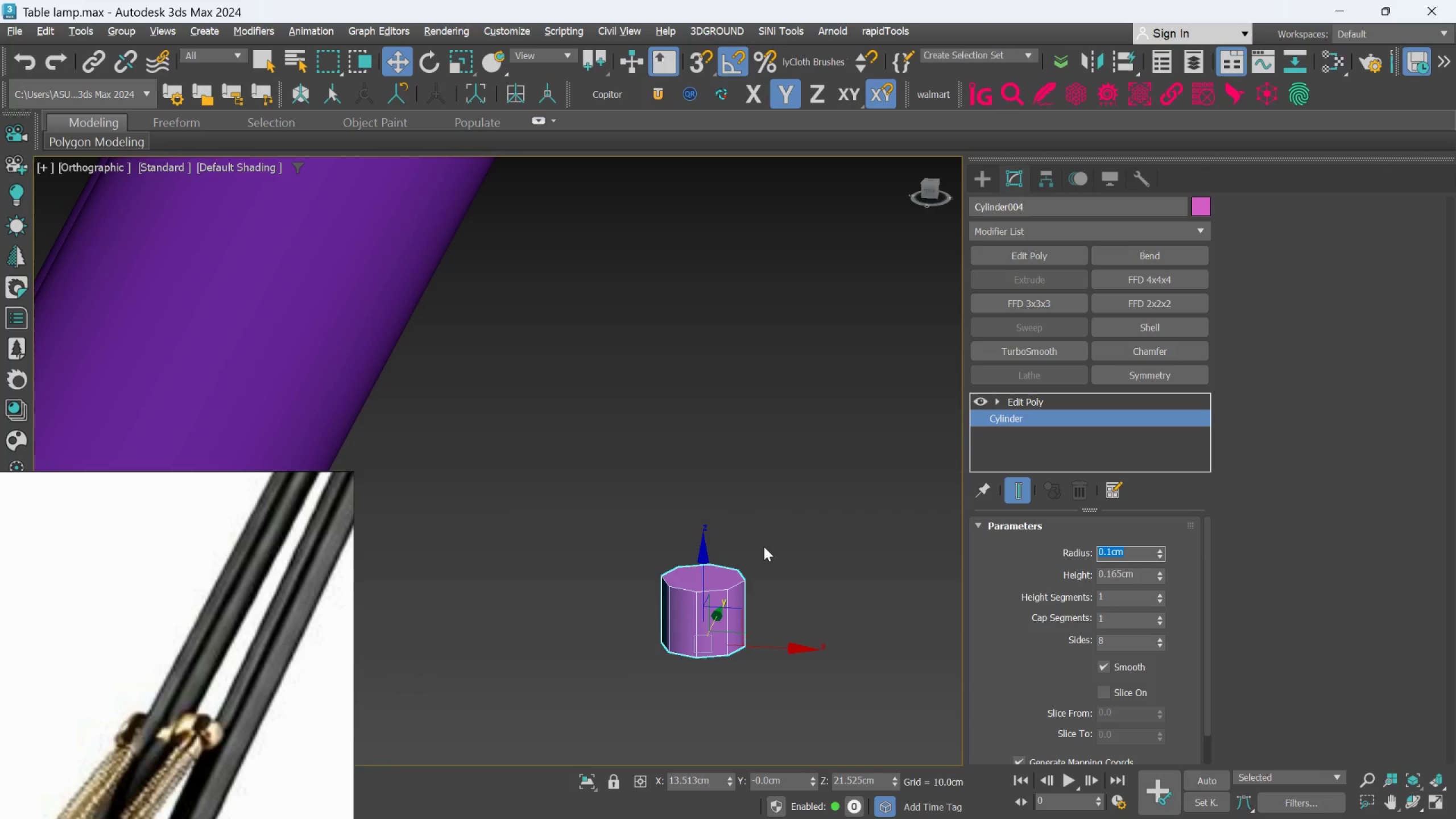 
left_click([767, 542])
 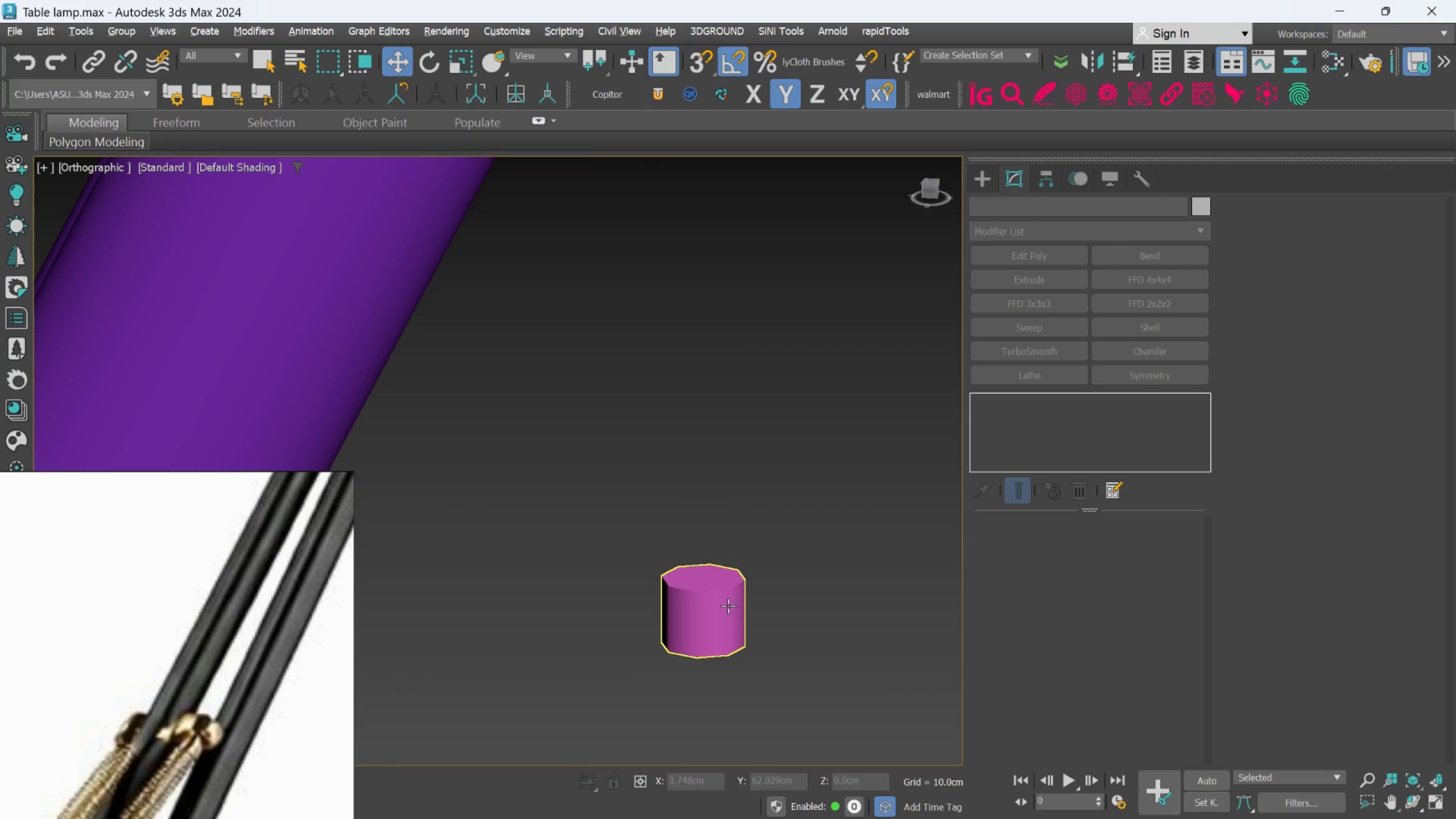 
left_click([728, 606])
 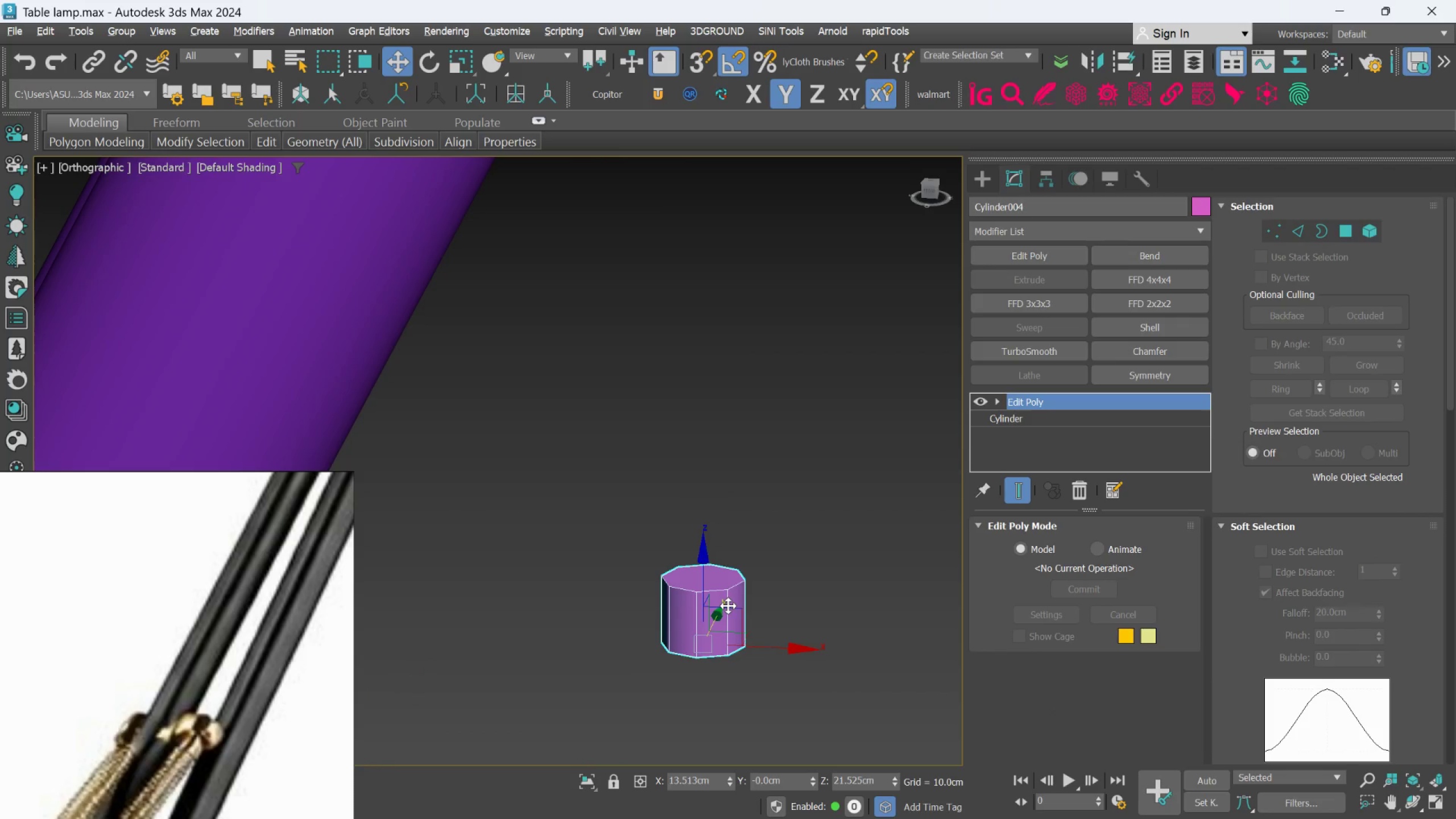 
scroll: coordinate [728, 606], scroll_direction: down, amount: 3.0
 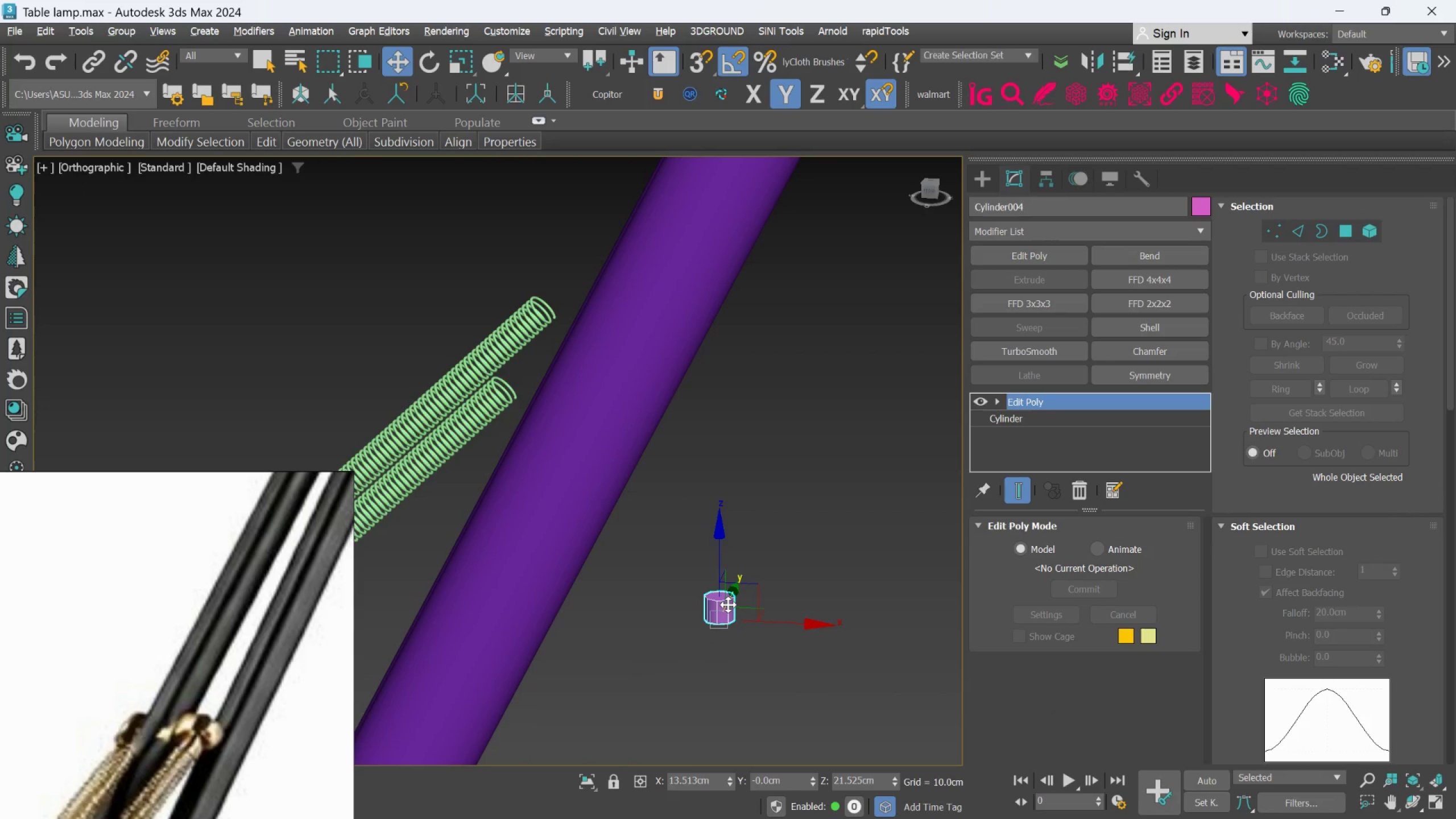 
scroll: coordinate [728, 603], scroll_direction: up, amount: 1.0
 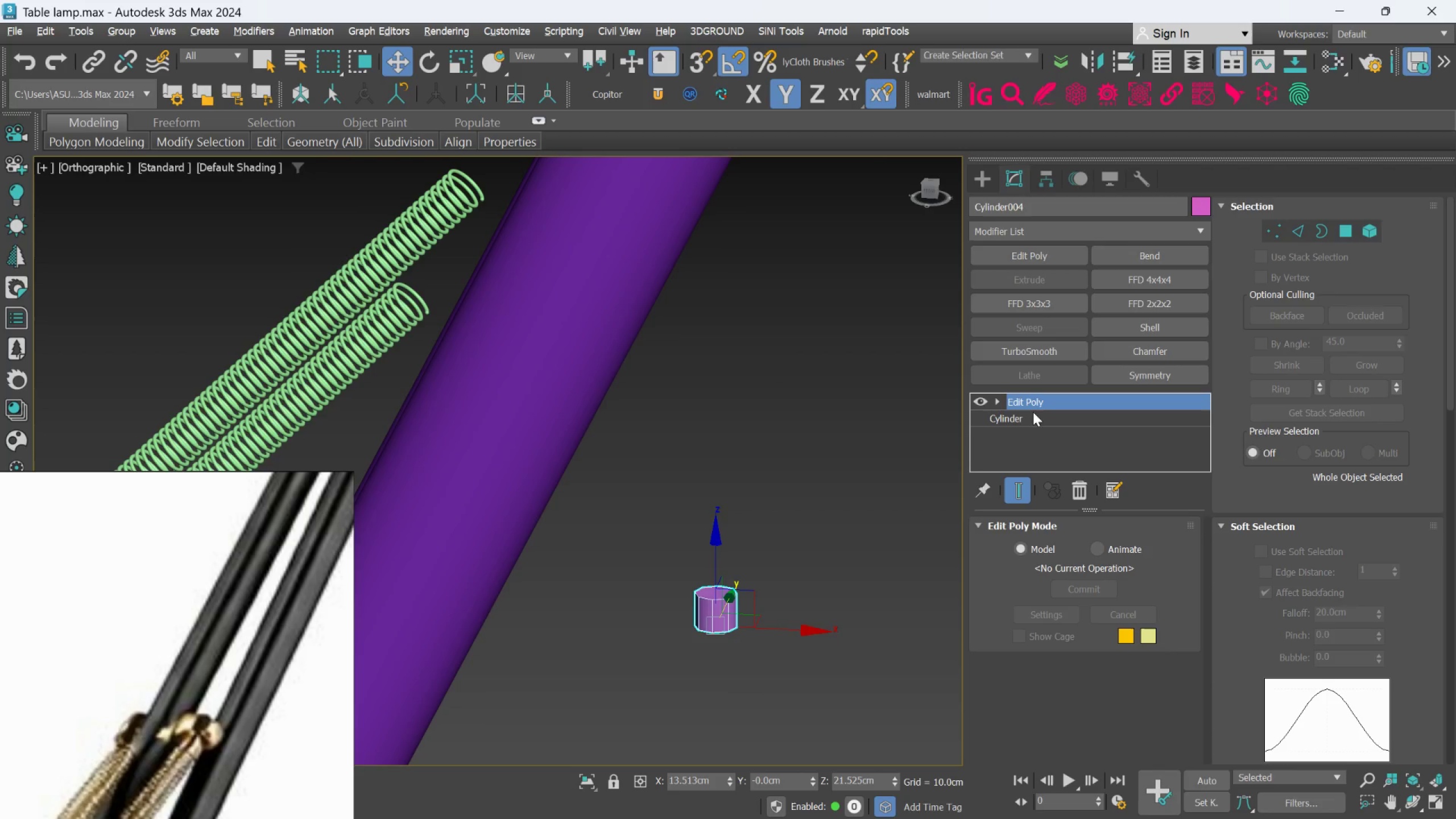 
left_click([1032, 419])
 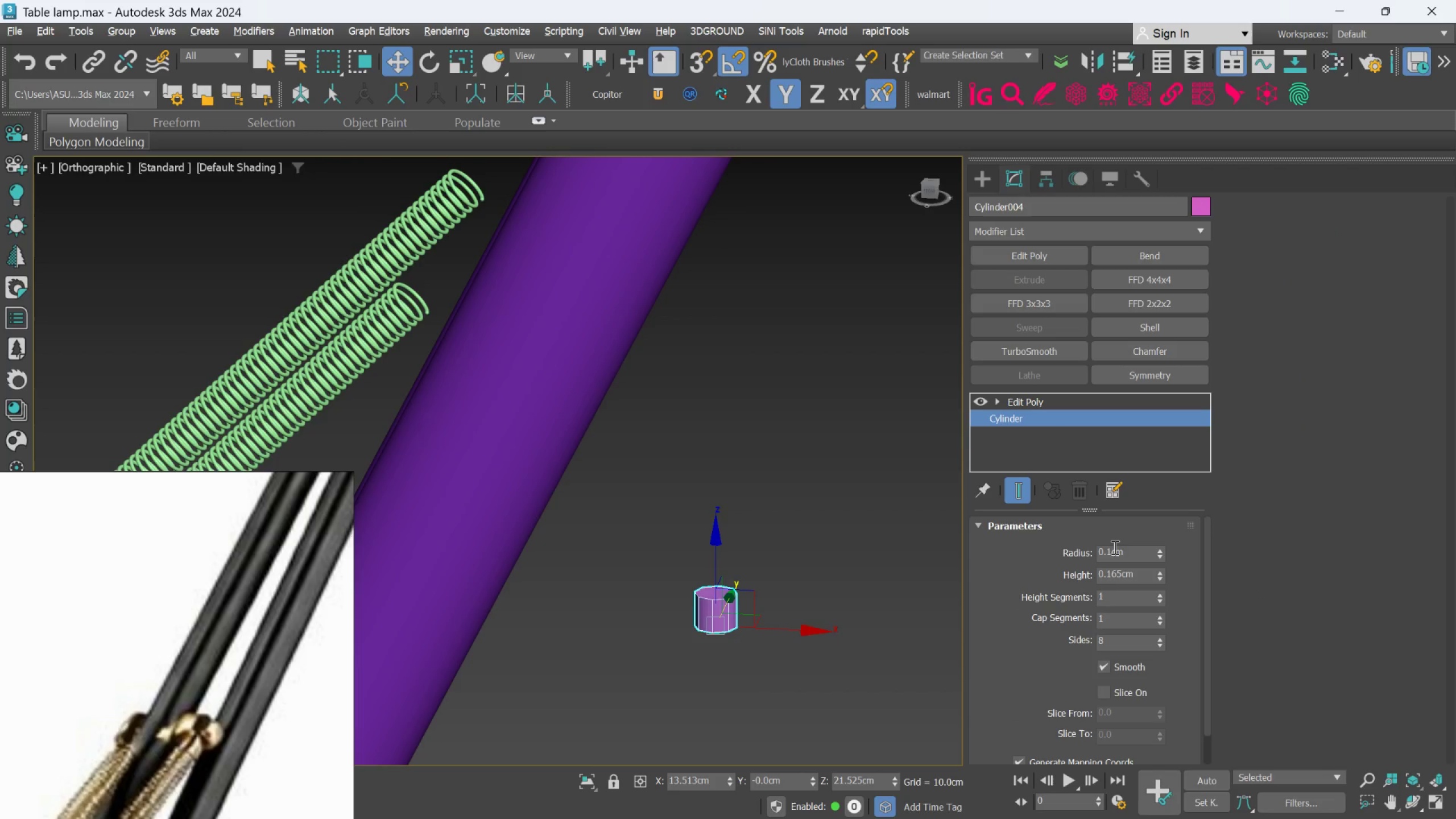 
left_click([1112, 548])
 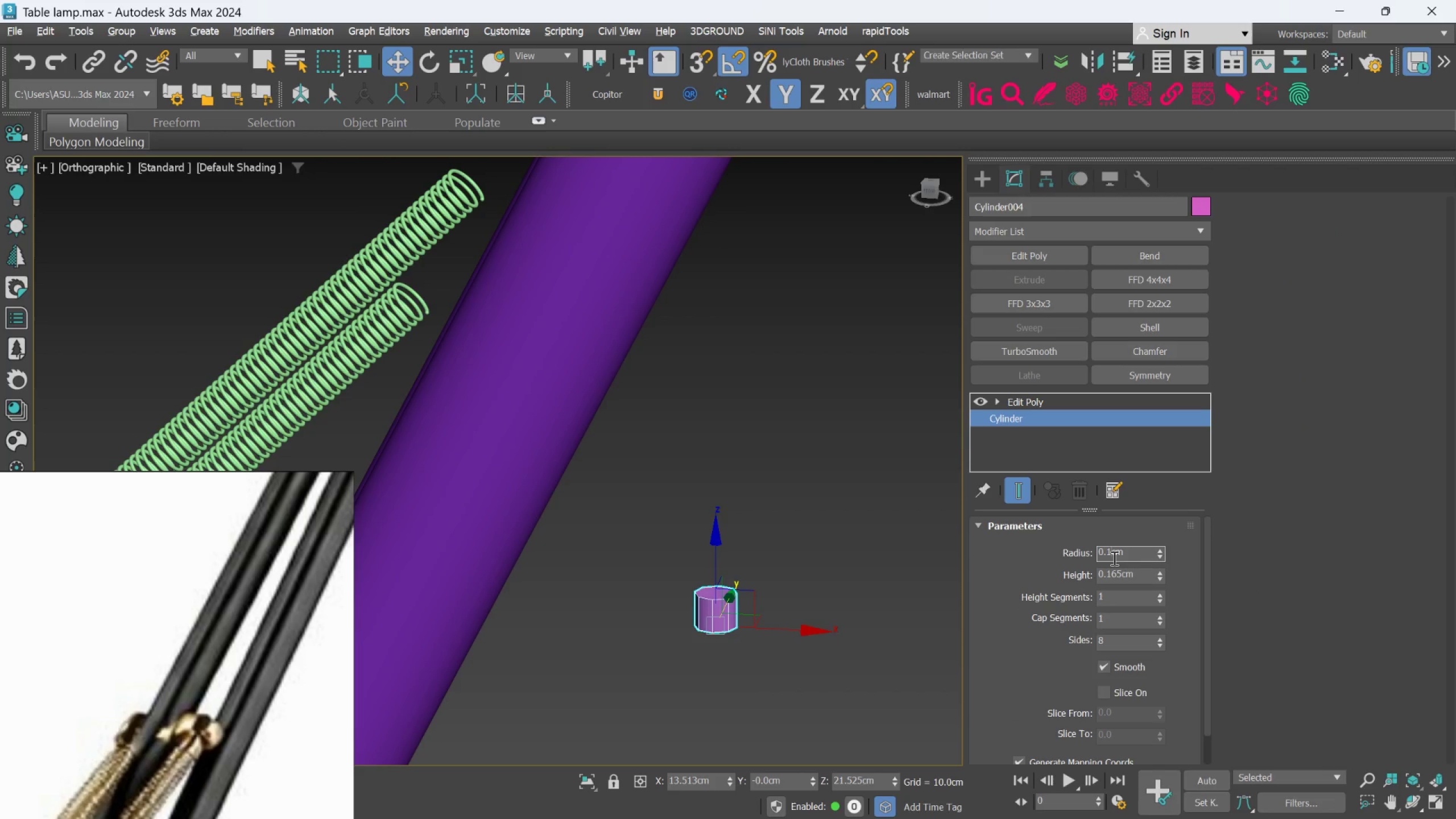 
key(2)
 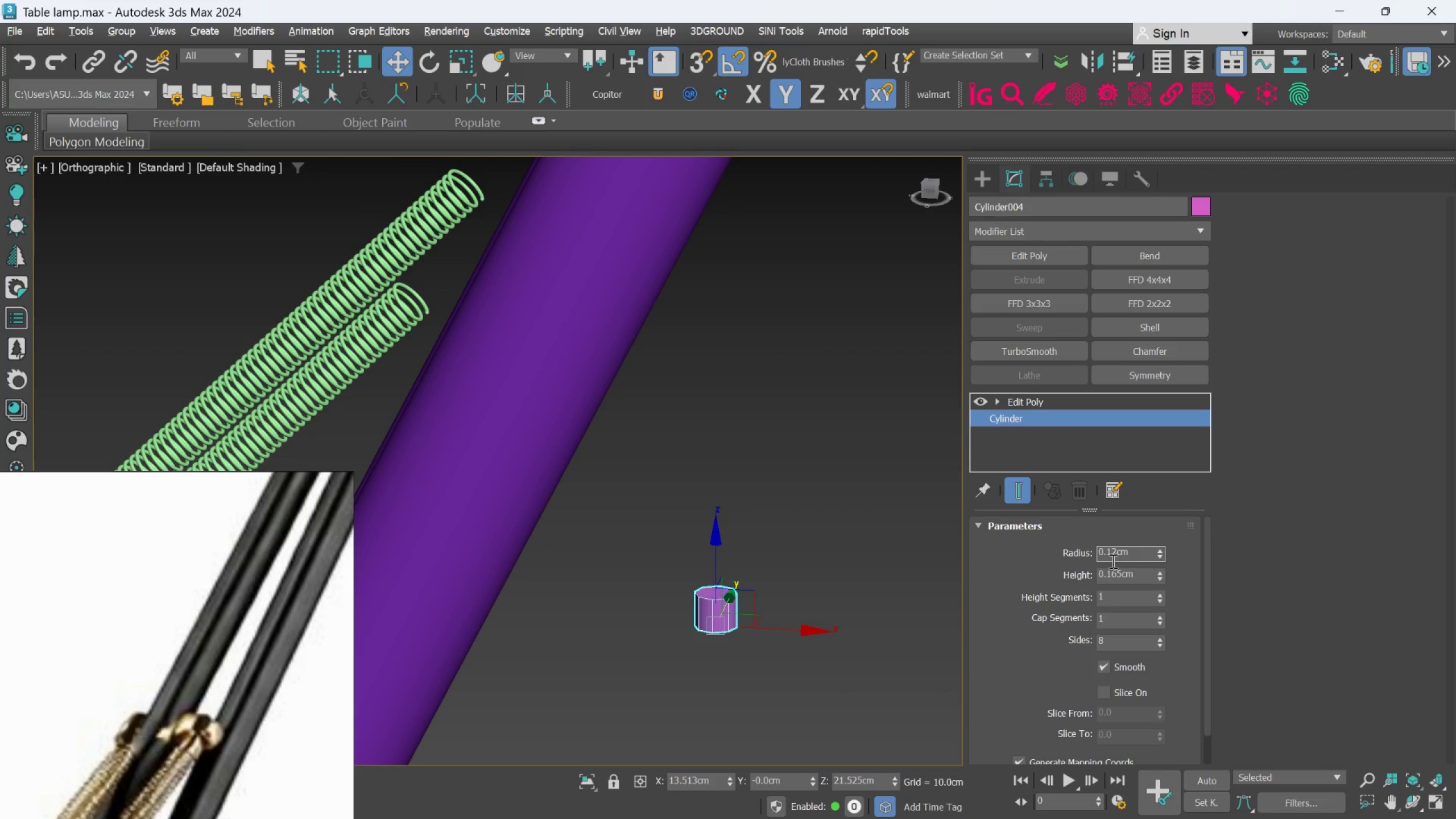 
key(Enter)
 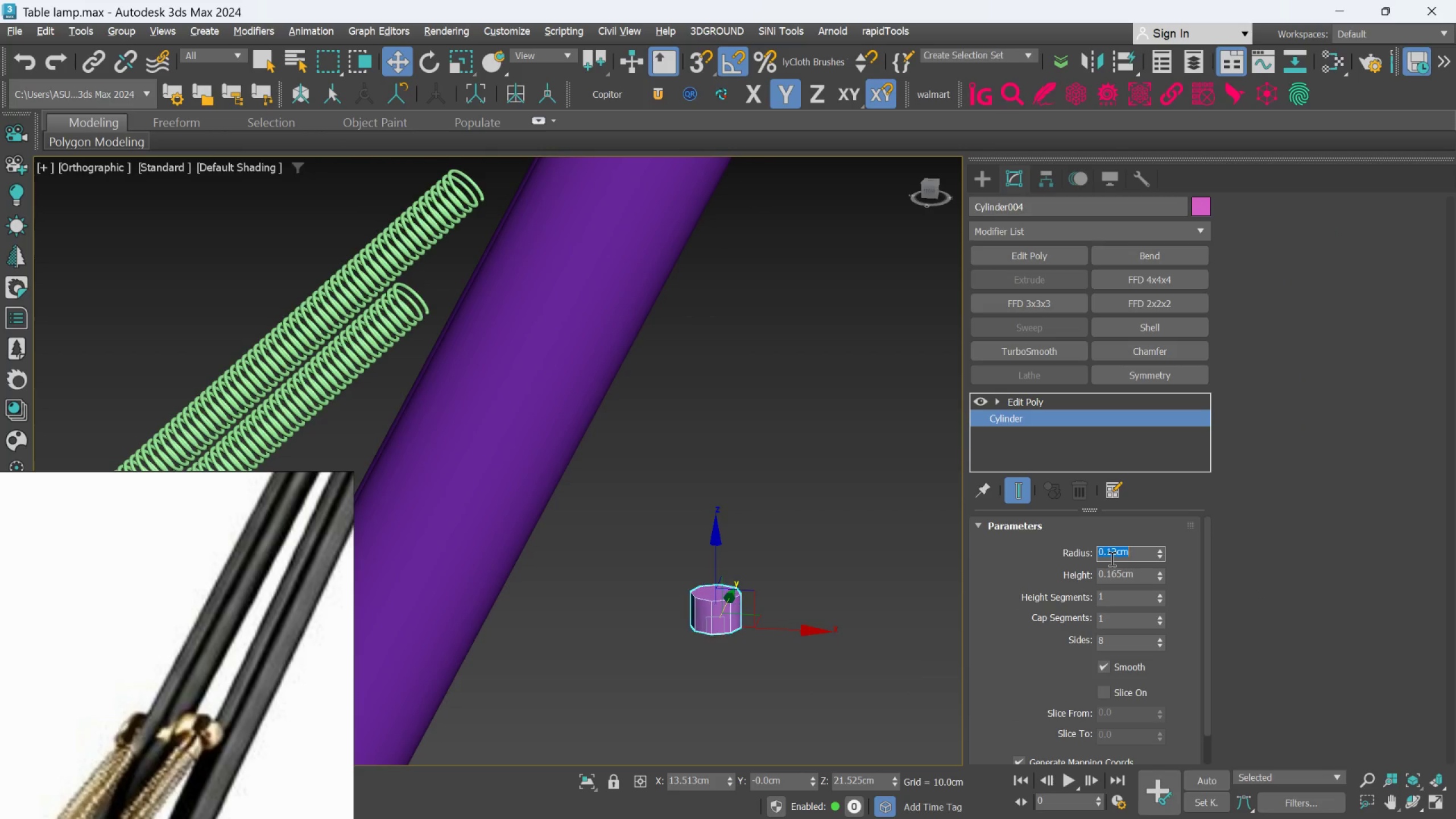 
key(Enter)
 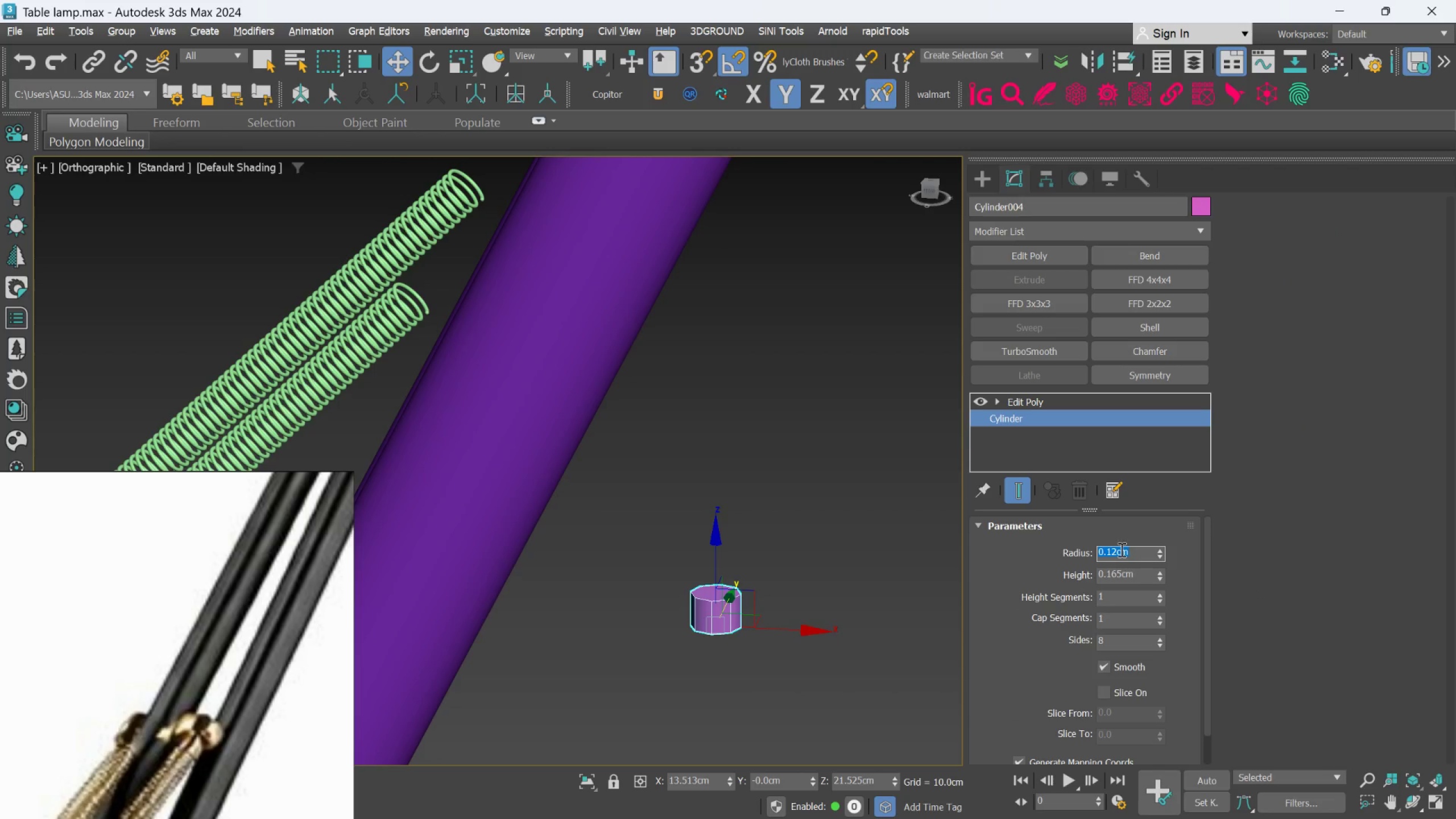 
left_click([1116, 548])
 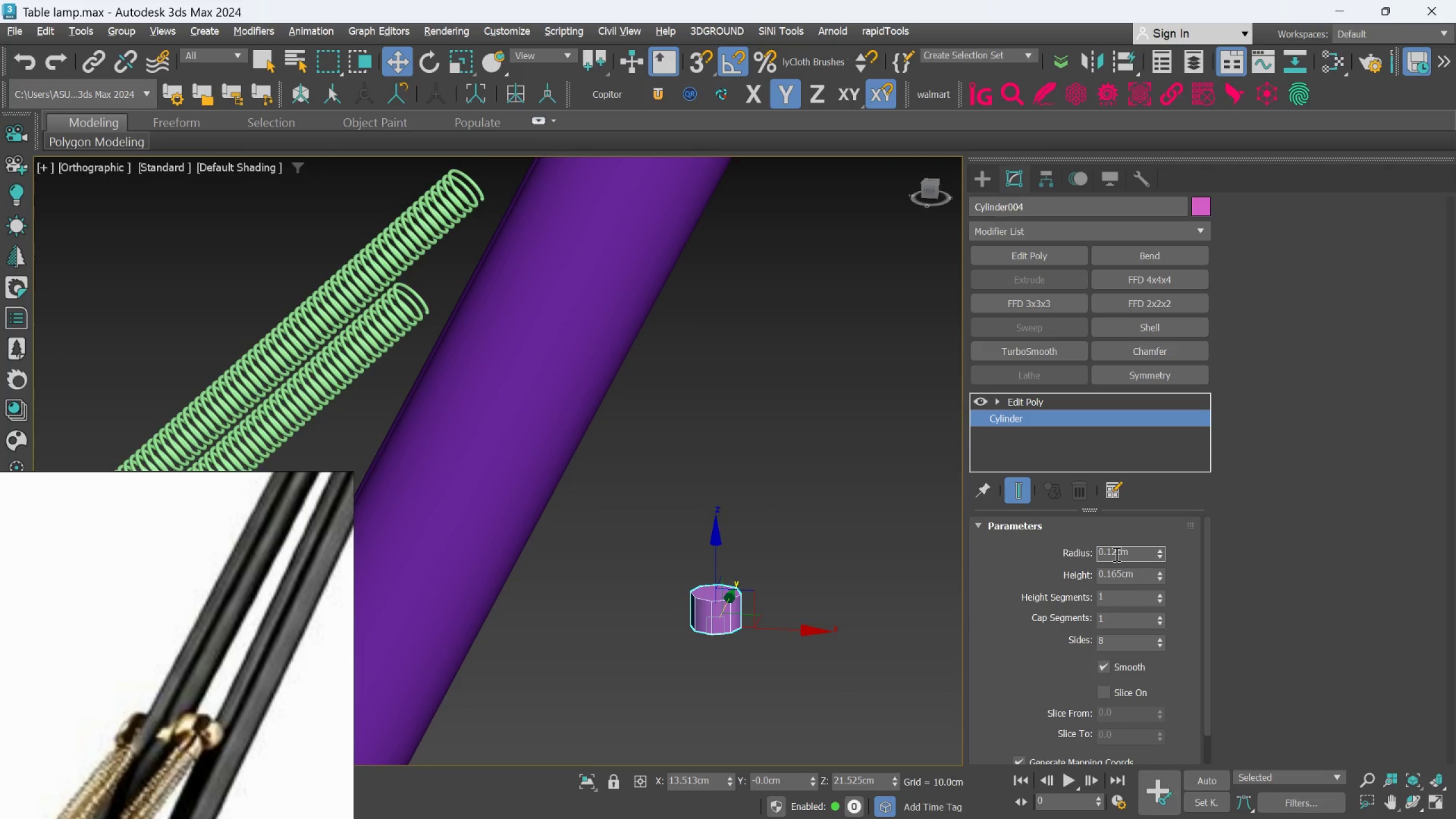 
key(Backspace)
 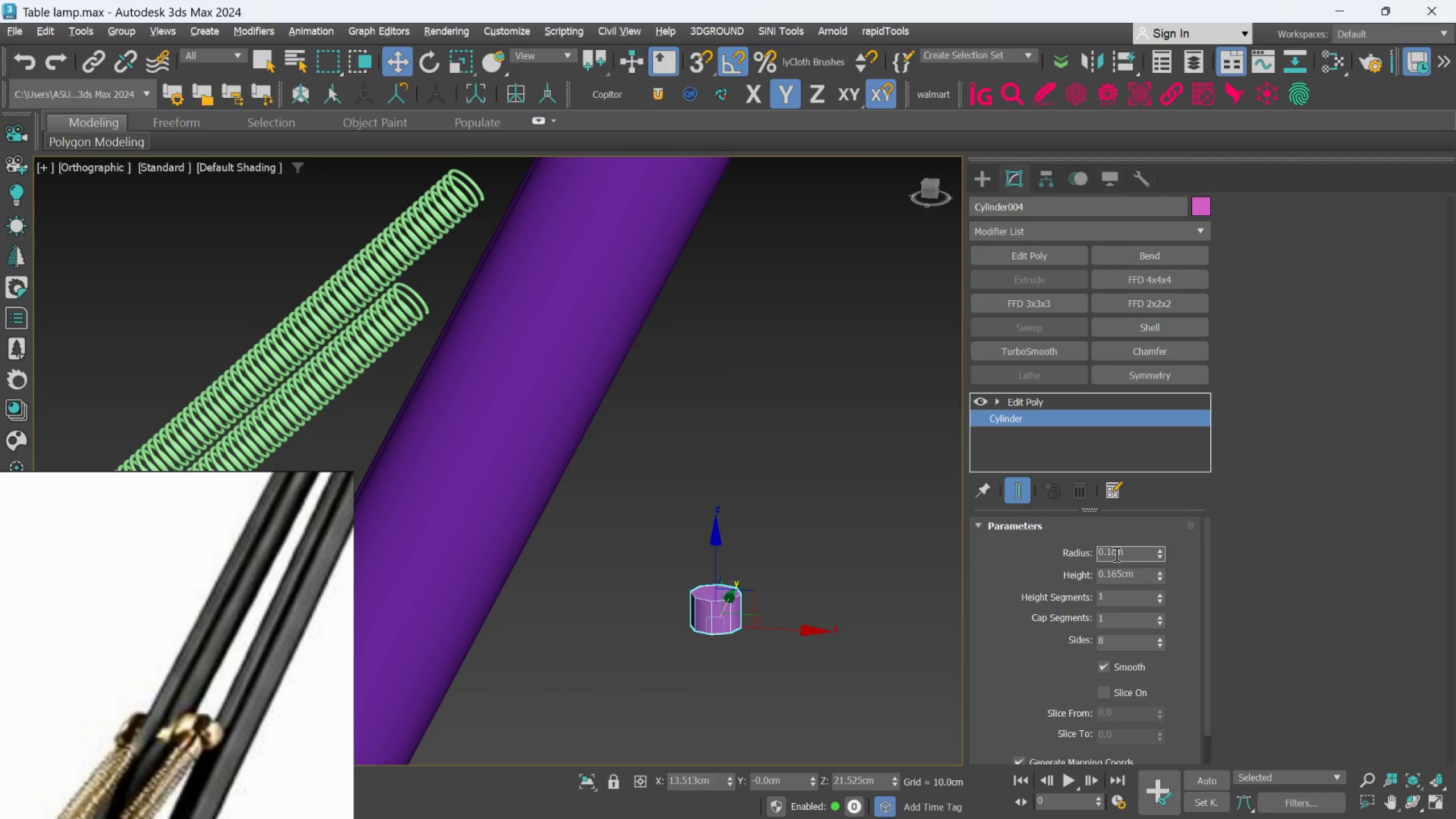 
key(1)
 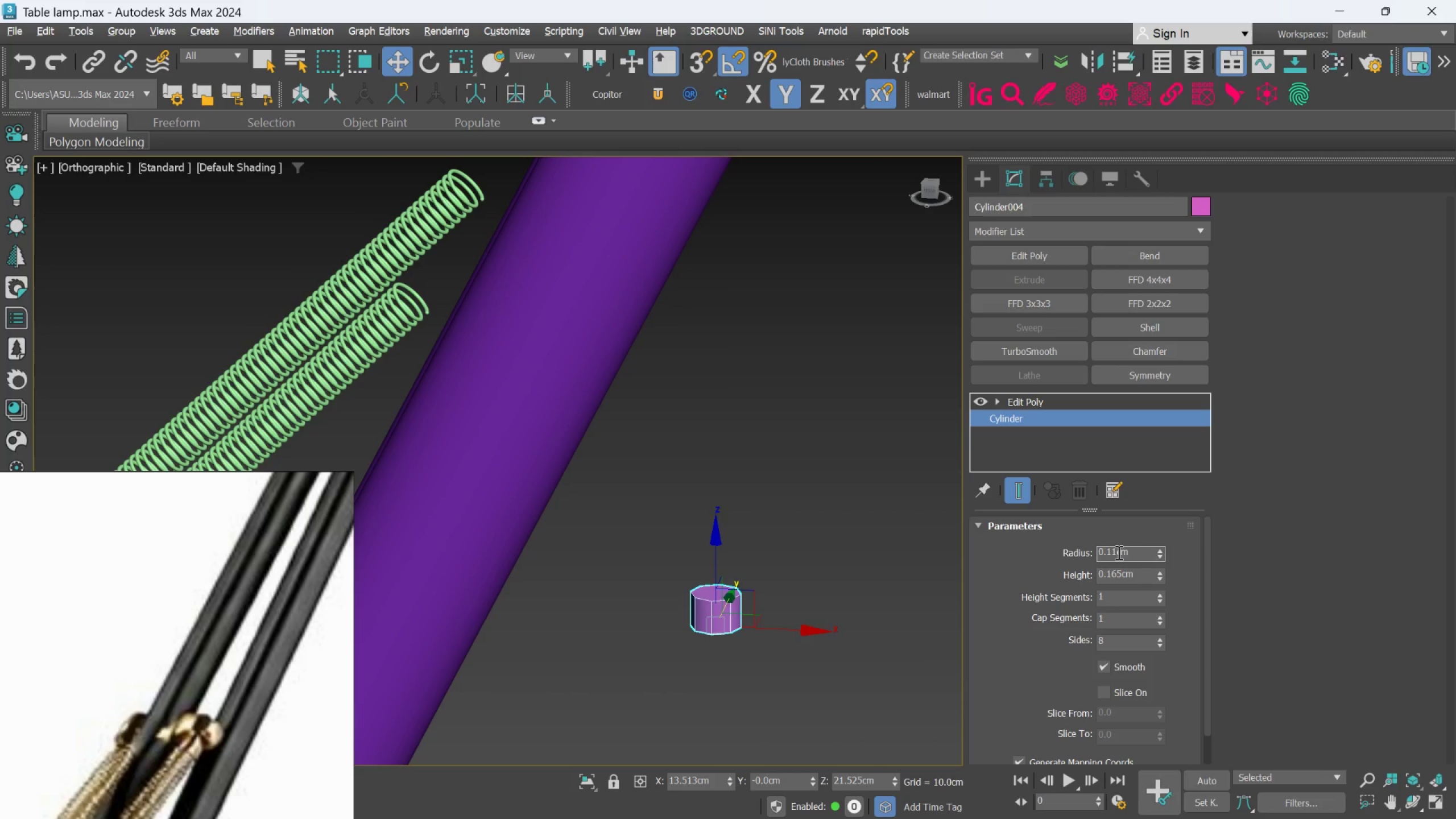 
key(Enter)
 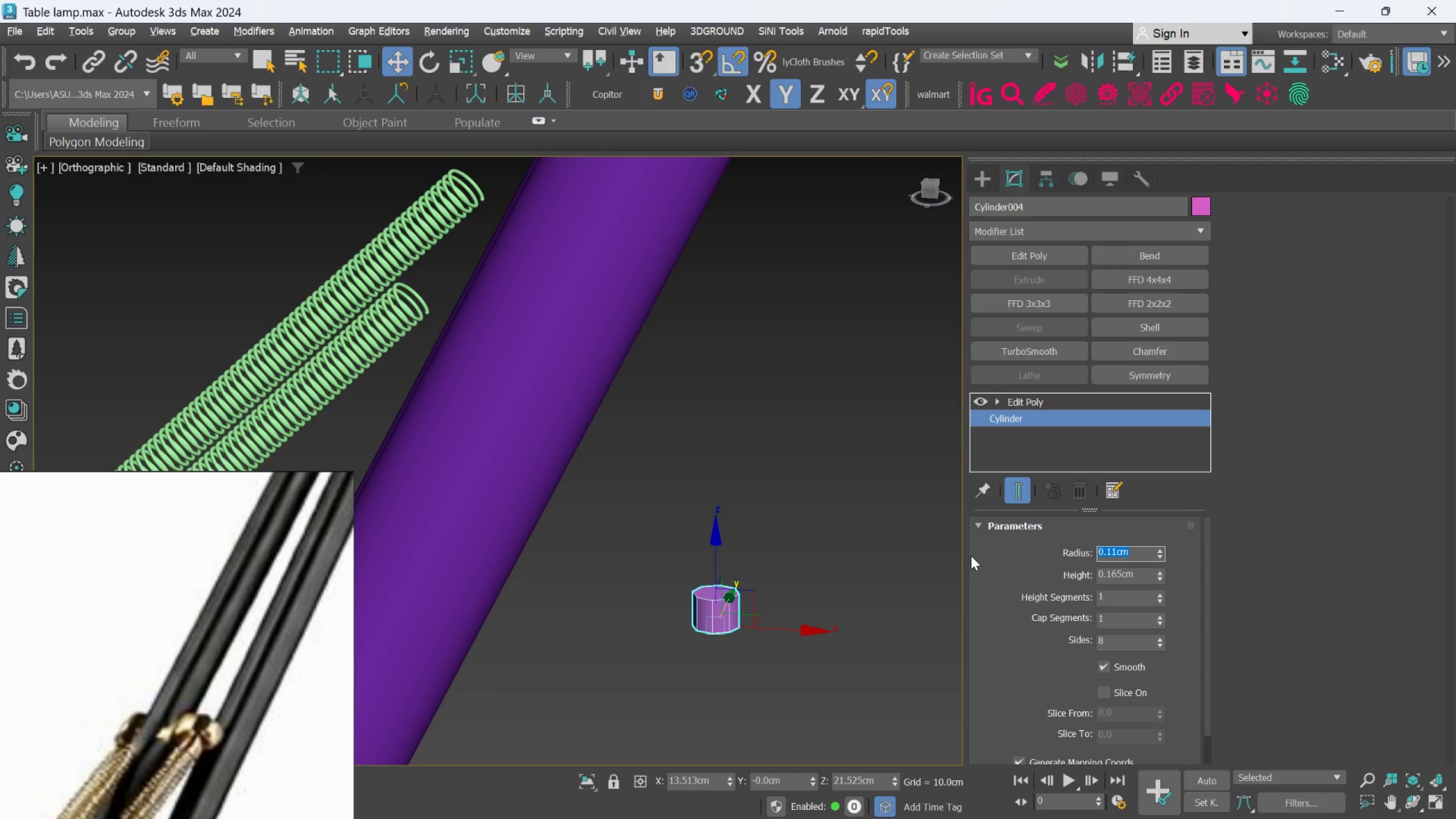 
left_click([804, 580])
 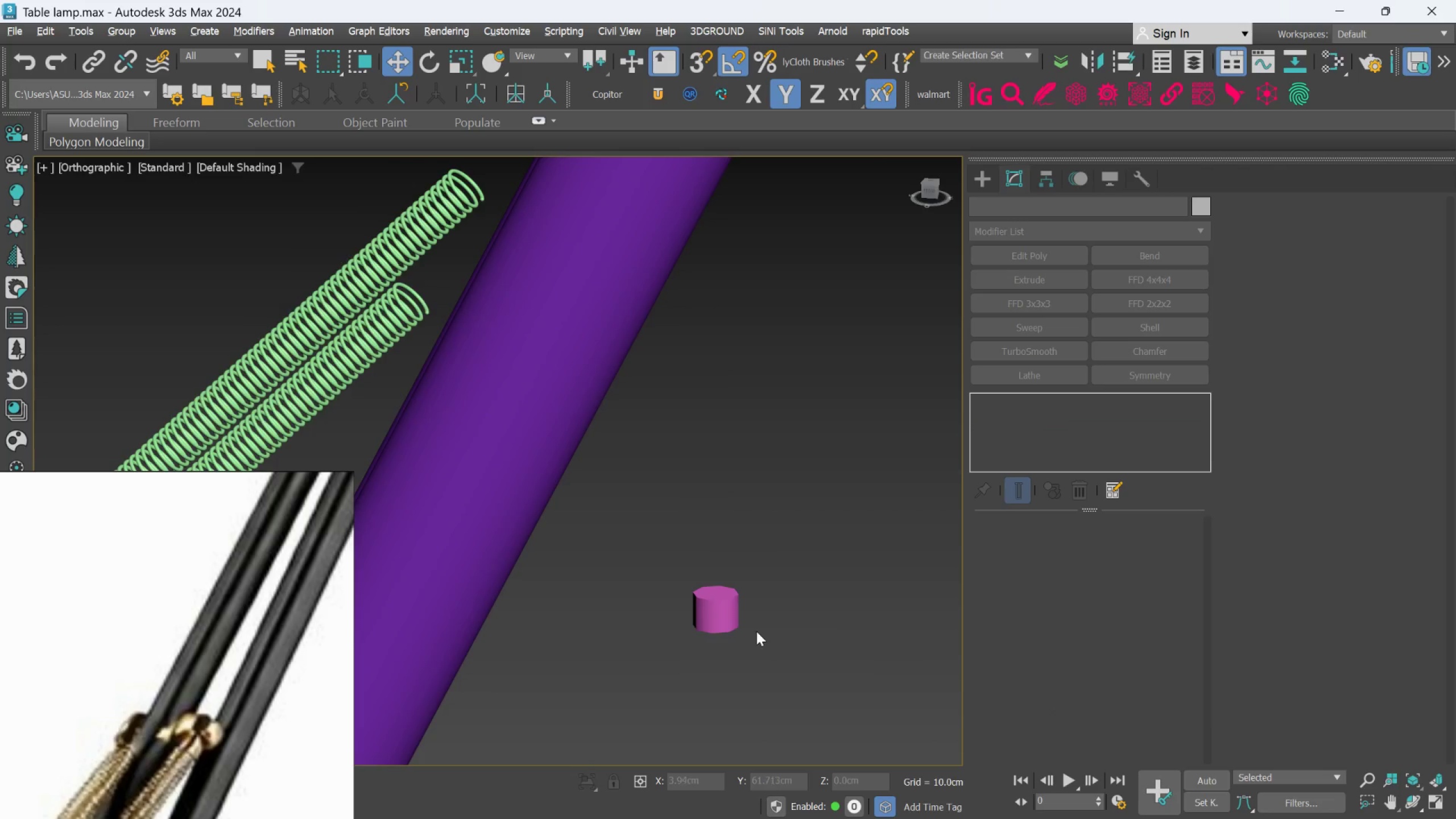 
scroll: coordinate [754, 632], scroll_direction: up, amount: 1.0
 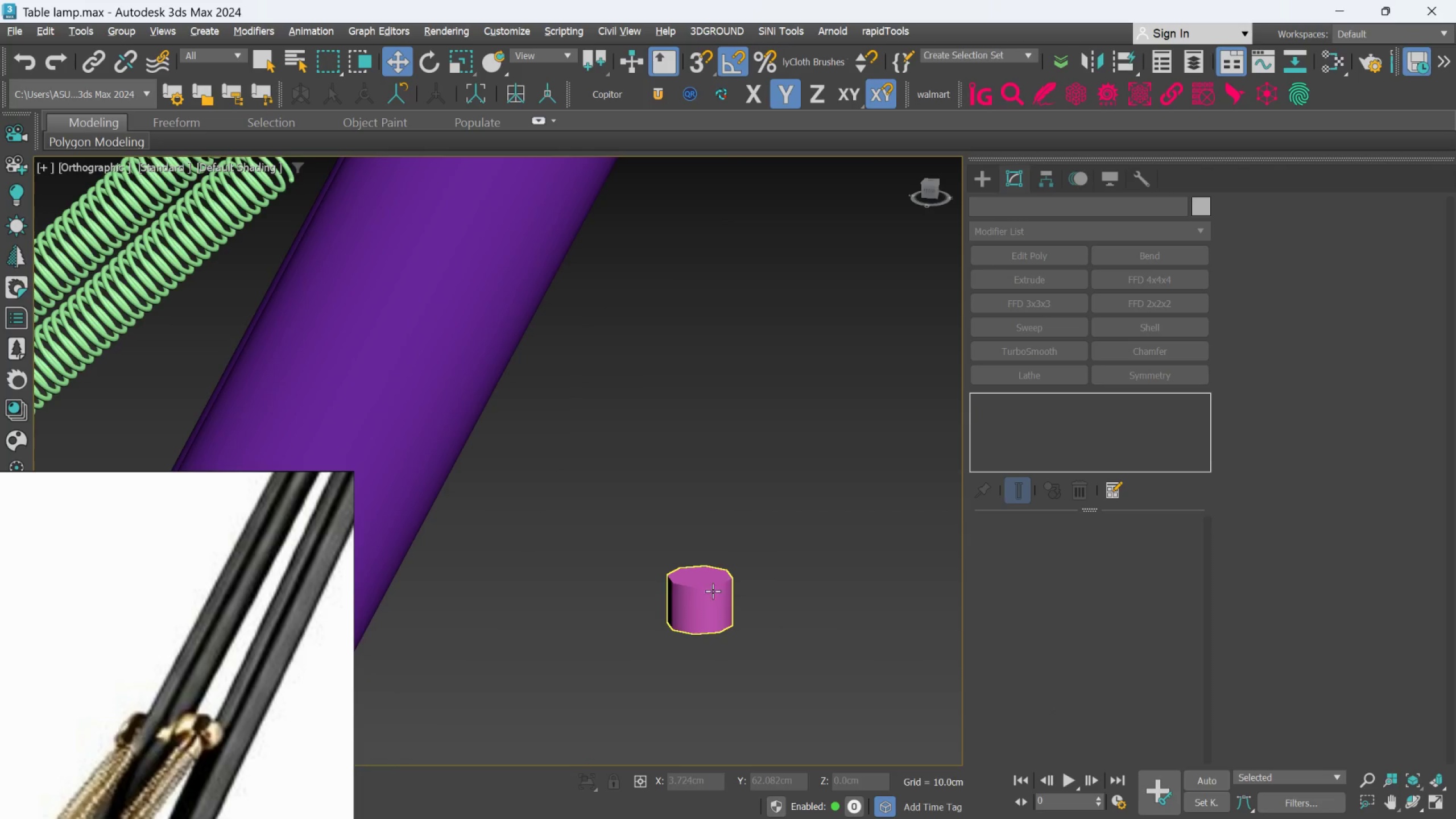 